 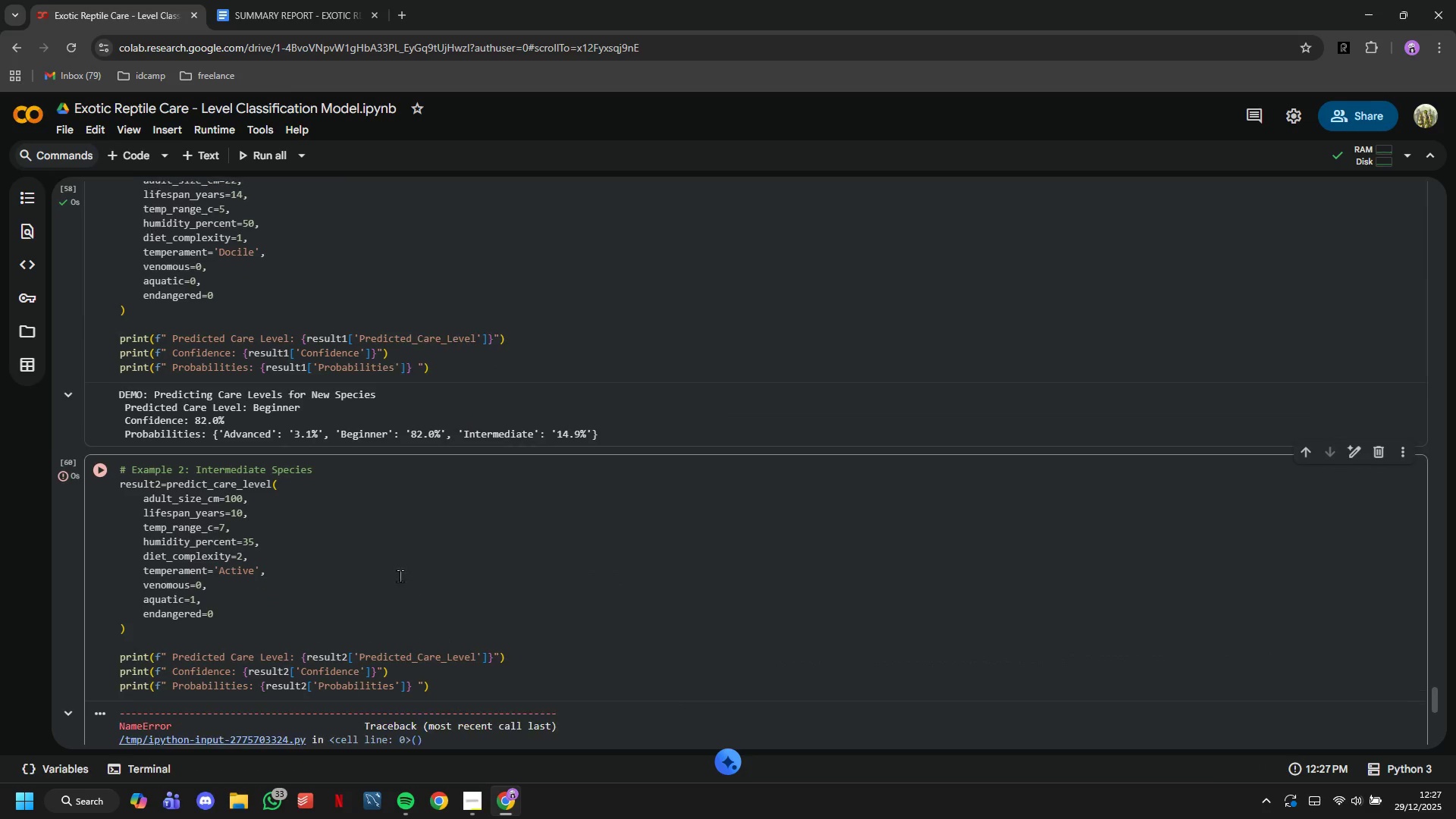 
scroll: coordinate [245, 453], scroll_direction: up, amount: 2.0
 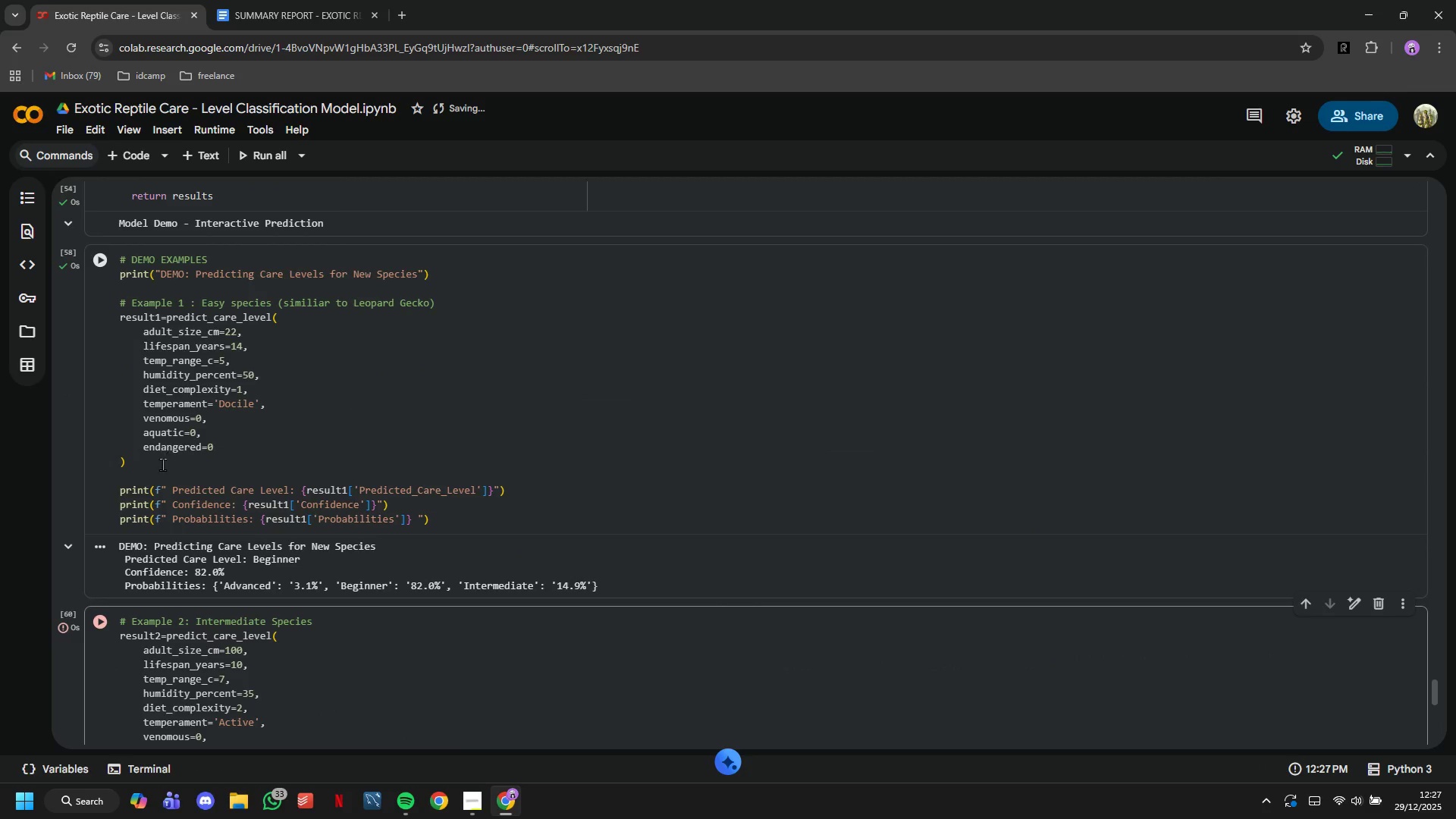 
left_click_drag(start_coordinate=[159, 469], to_coordinate=[98, 314])
 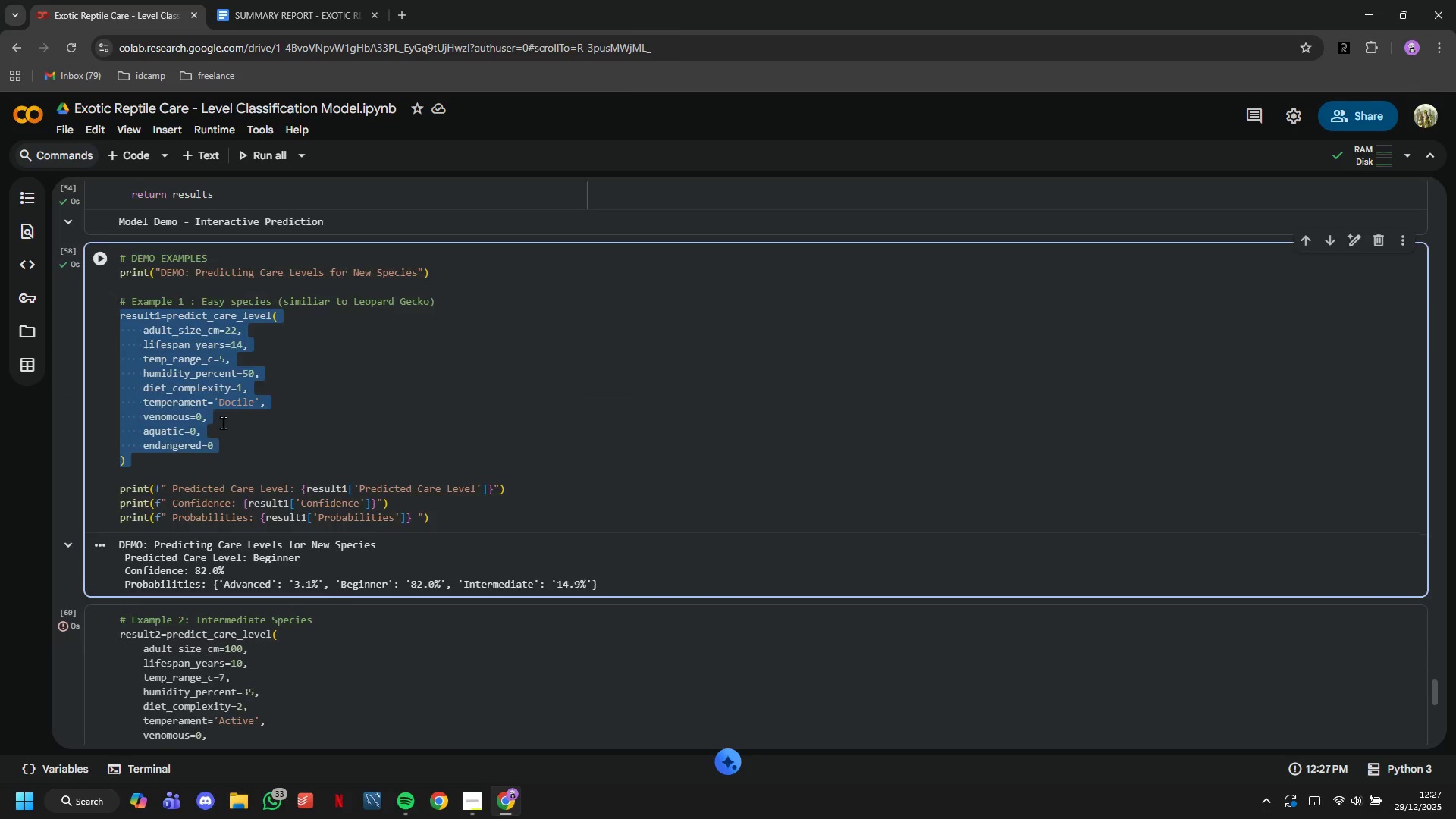 
key(Control+C)
 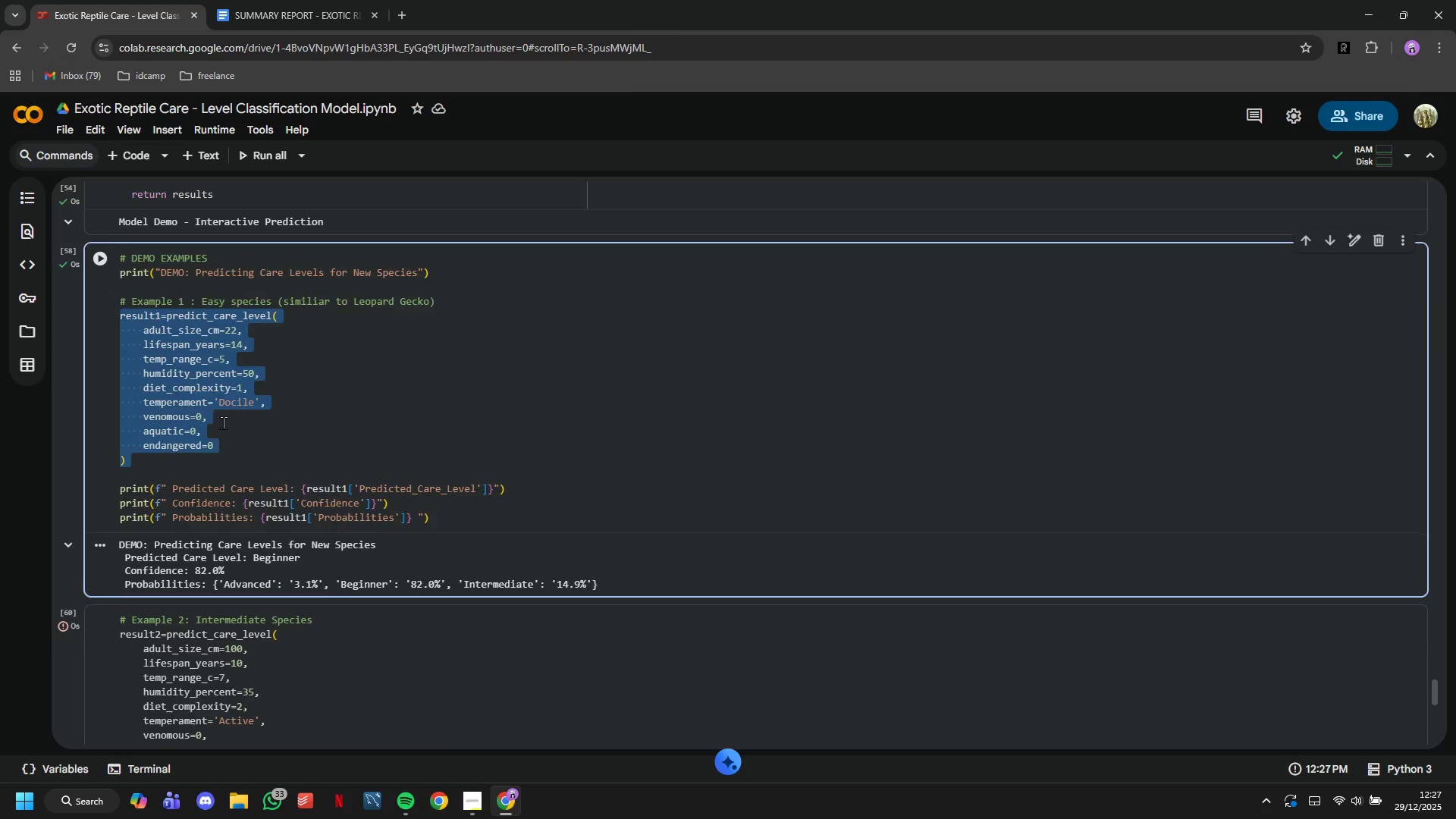 
scroll: coordinate [223, 422], scroll_direction: down, amount: 2.0
 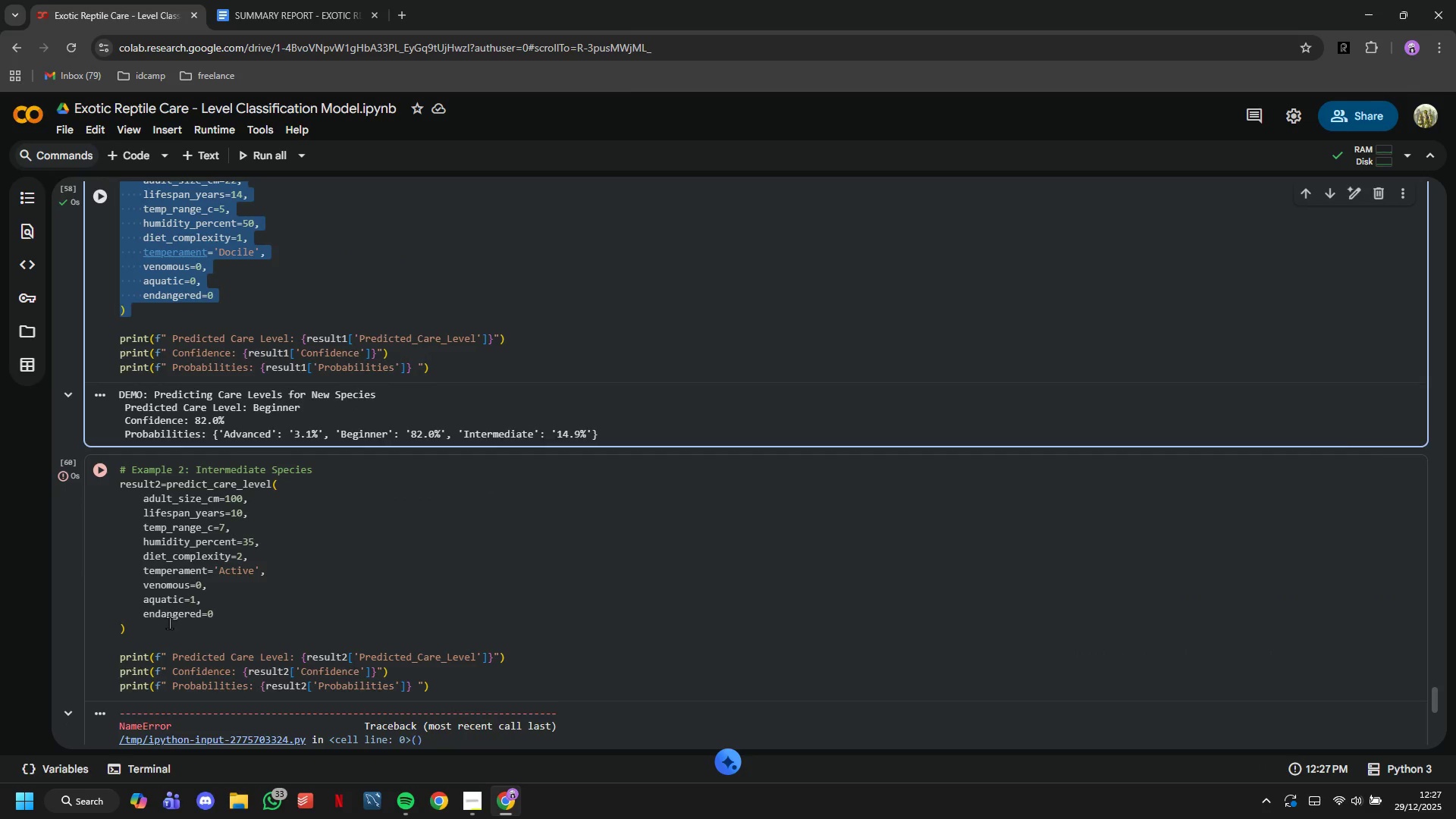 
left_click_drag(start_coordinate=[165, 620], to_coordinate=[161, 620])
 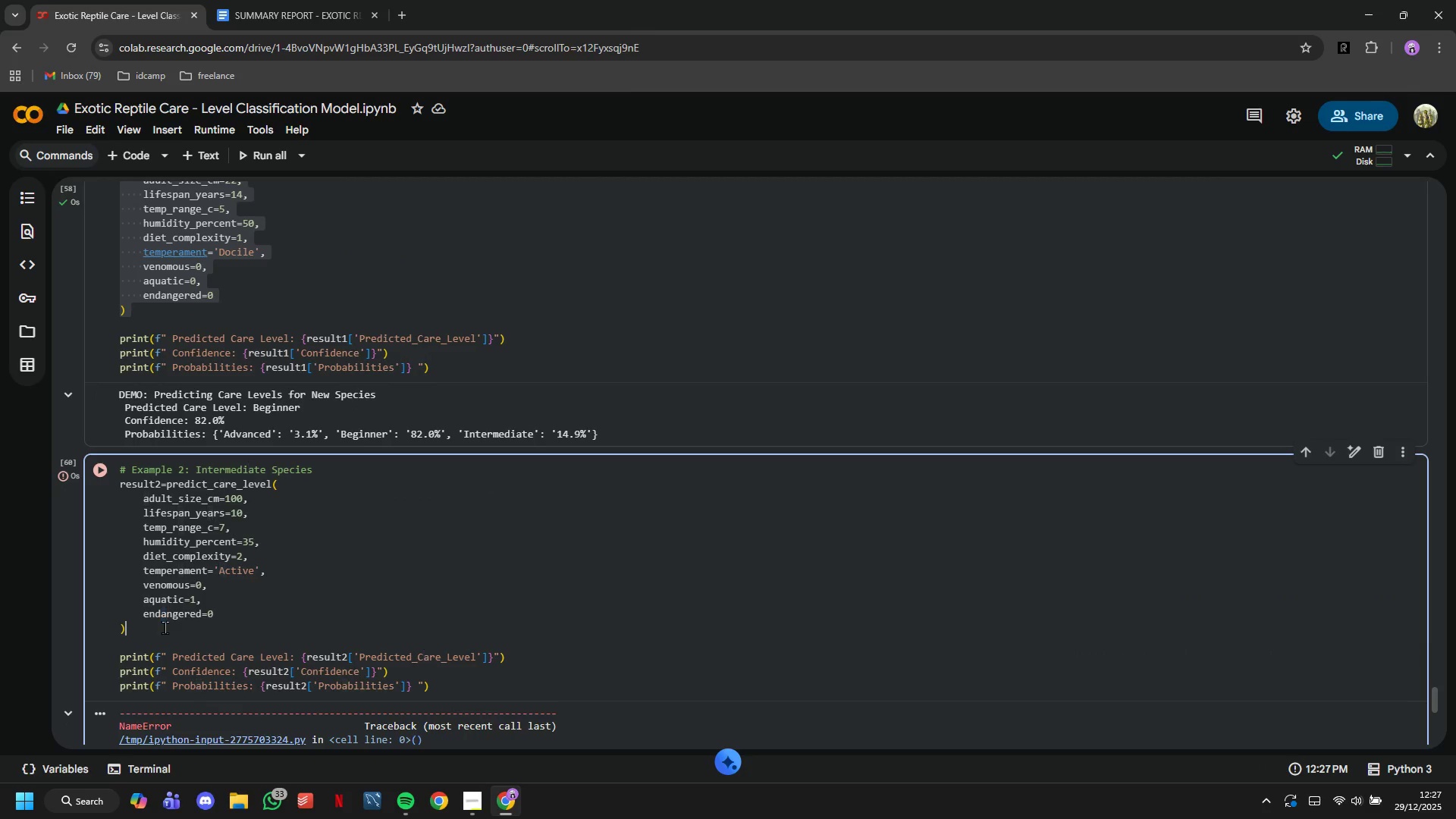 
left_click_drag(start_coordinate=[165, 627], to_coordinate=[85, 486])
 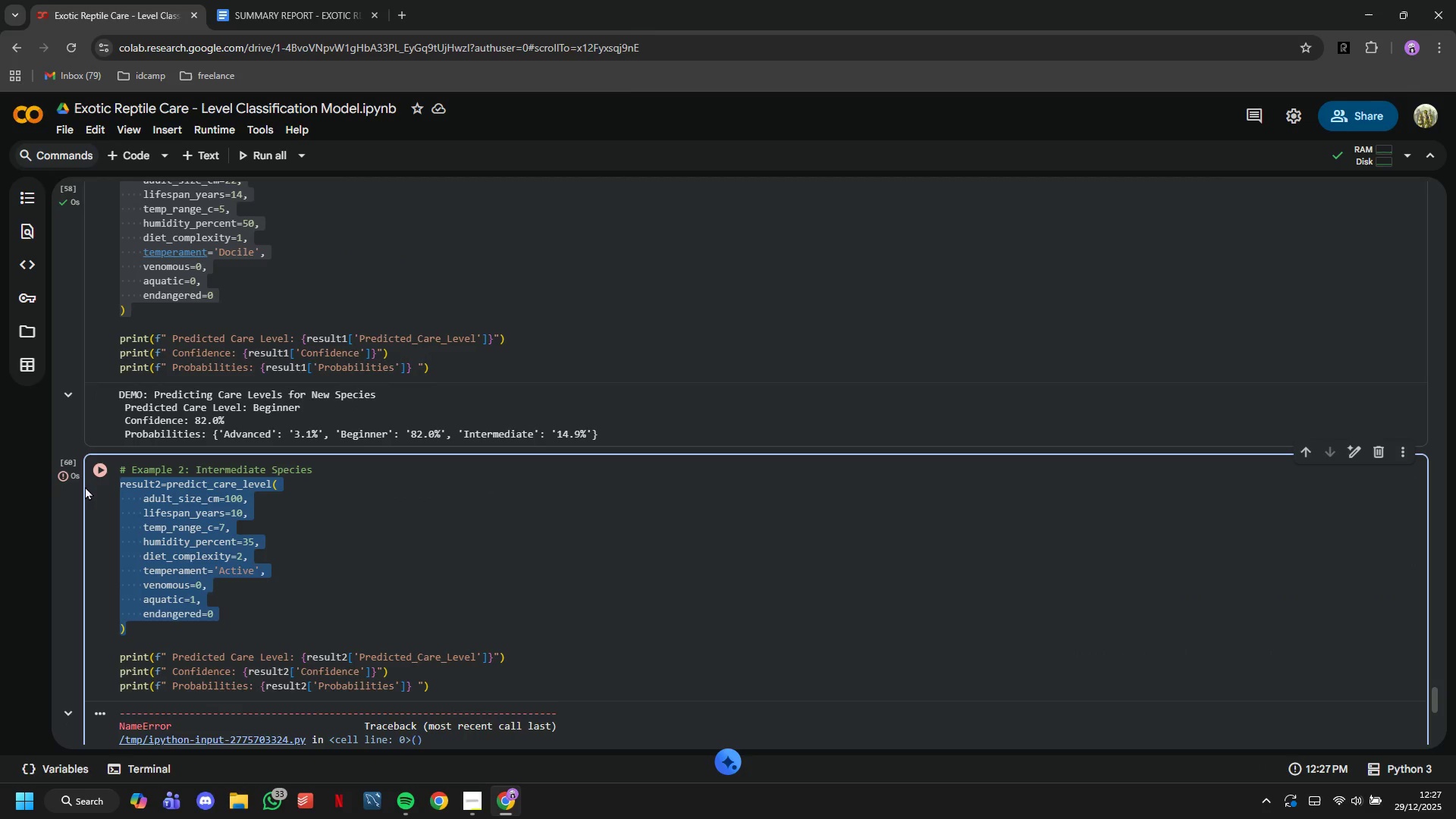 
key(Control+B)
 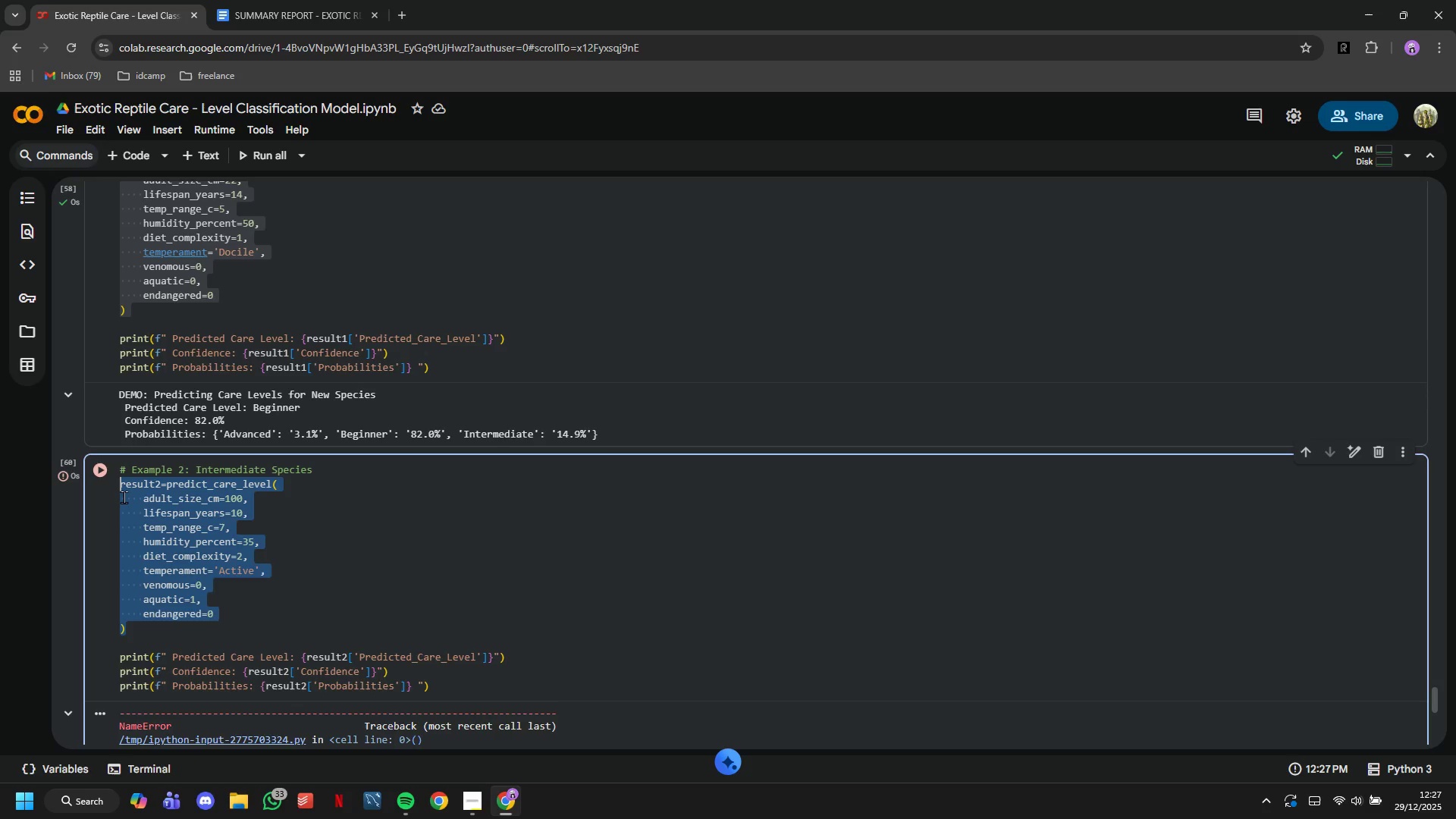 
key(Backspace)
 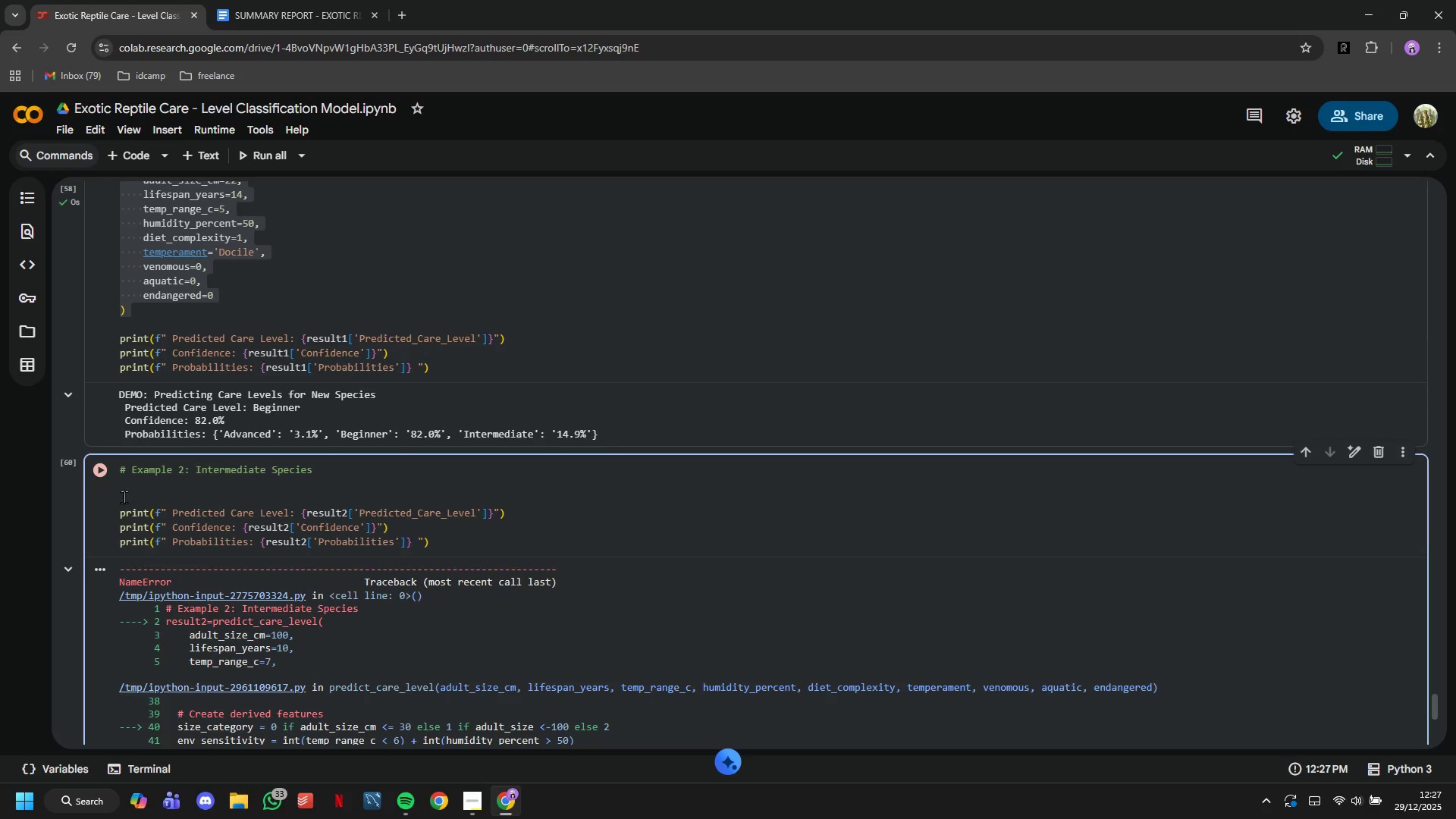 
key(Control+V)
 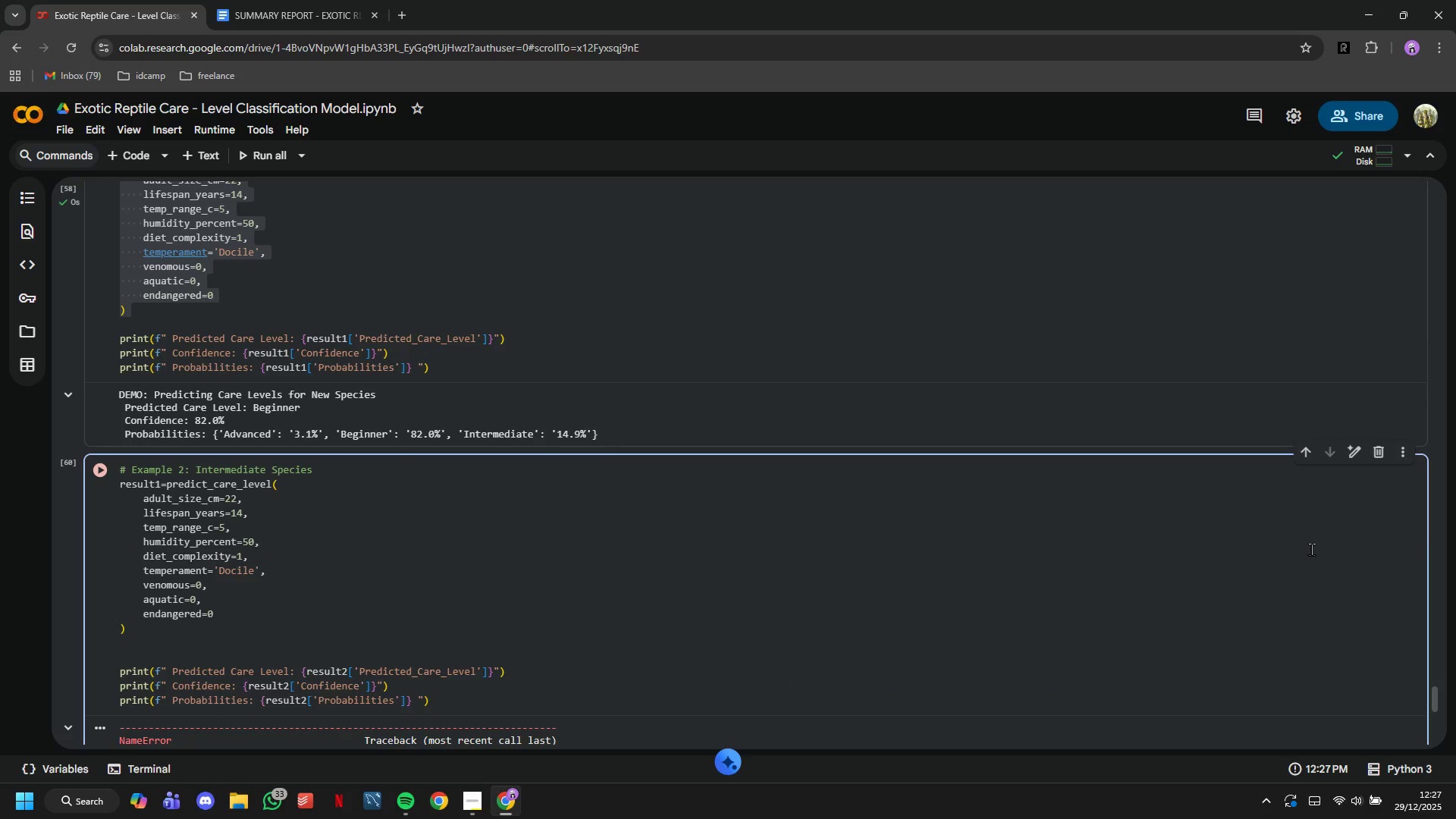 
hold_key(key=ArrowUp, duration=0.8)
 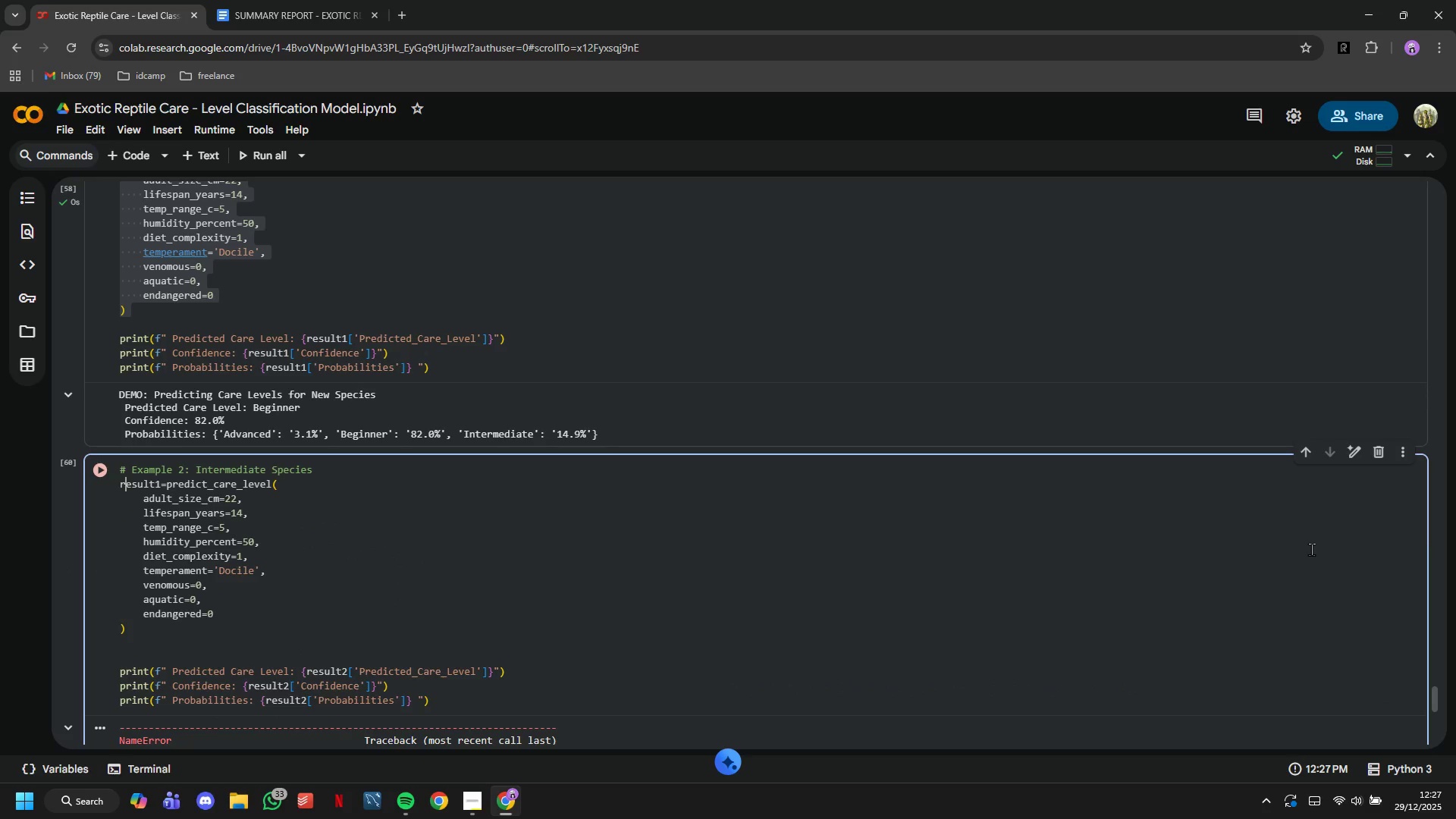 
hold_key(key=ArrowRight, duration=0.7)
 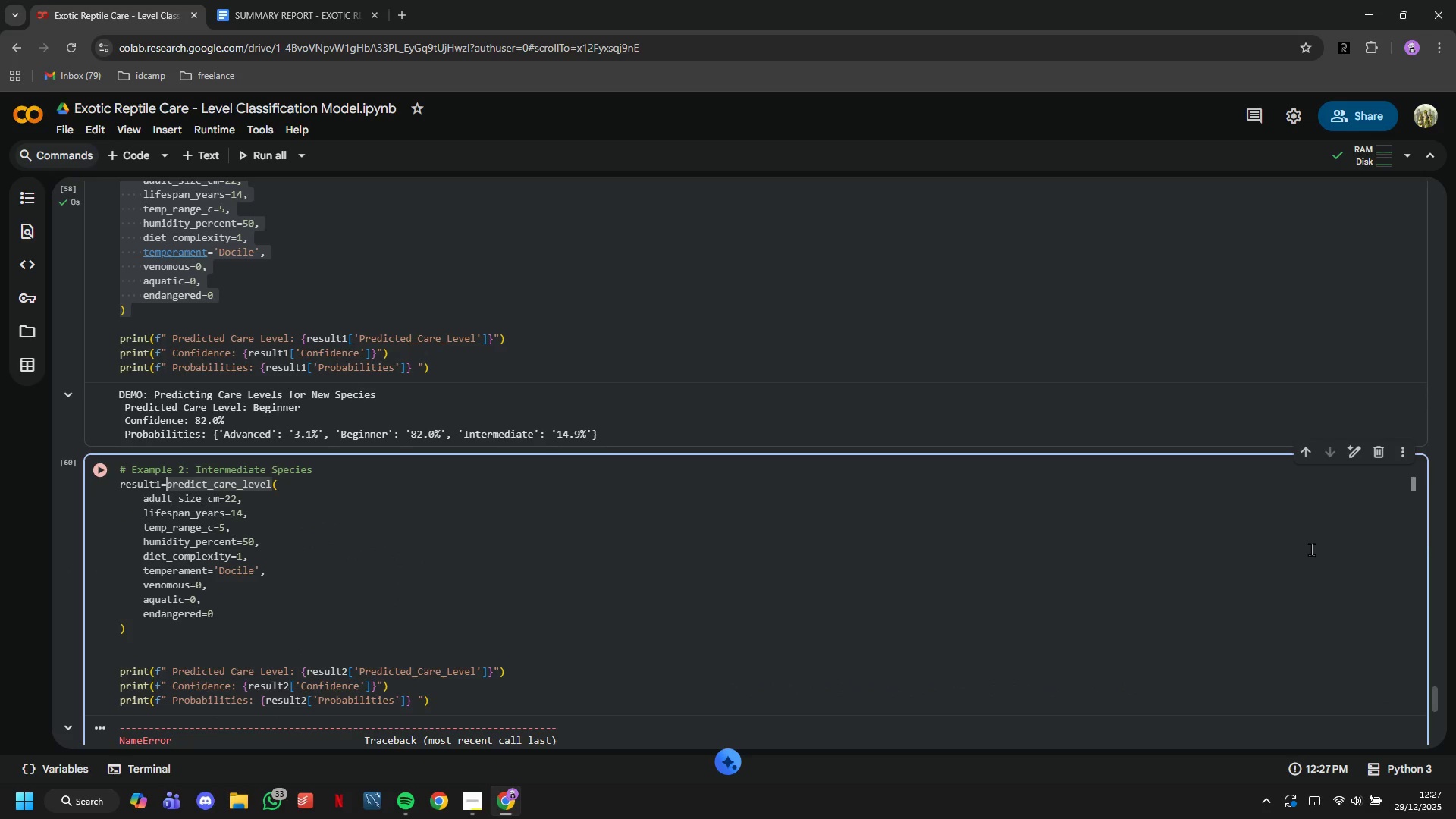 
key(ArrowLeft)
 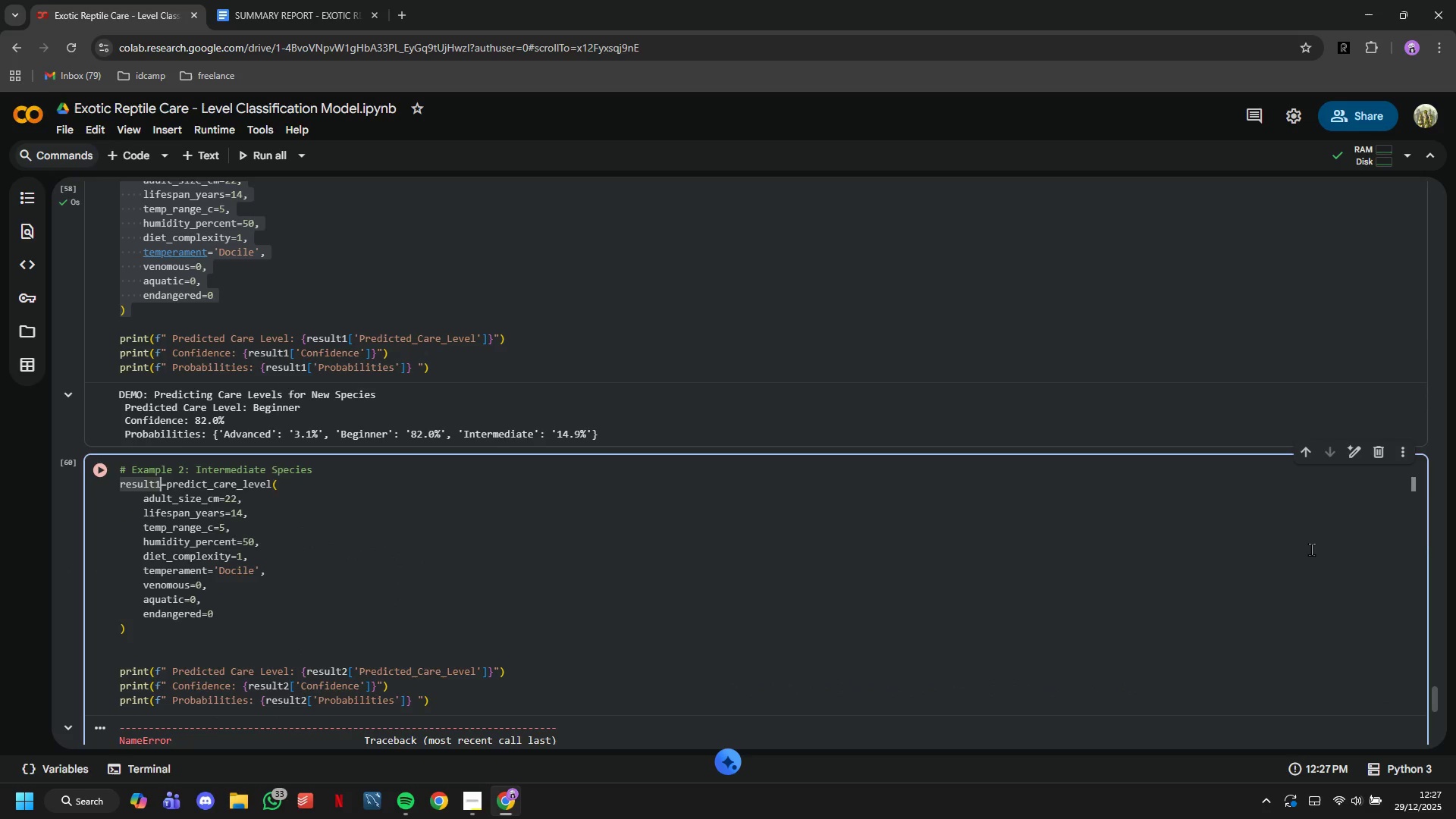 
key(Backspace)
 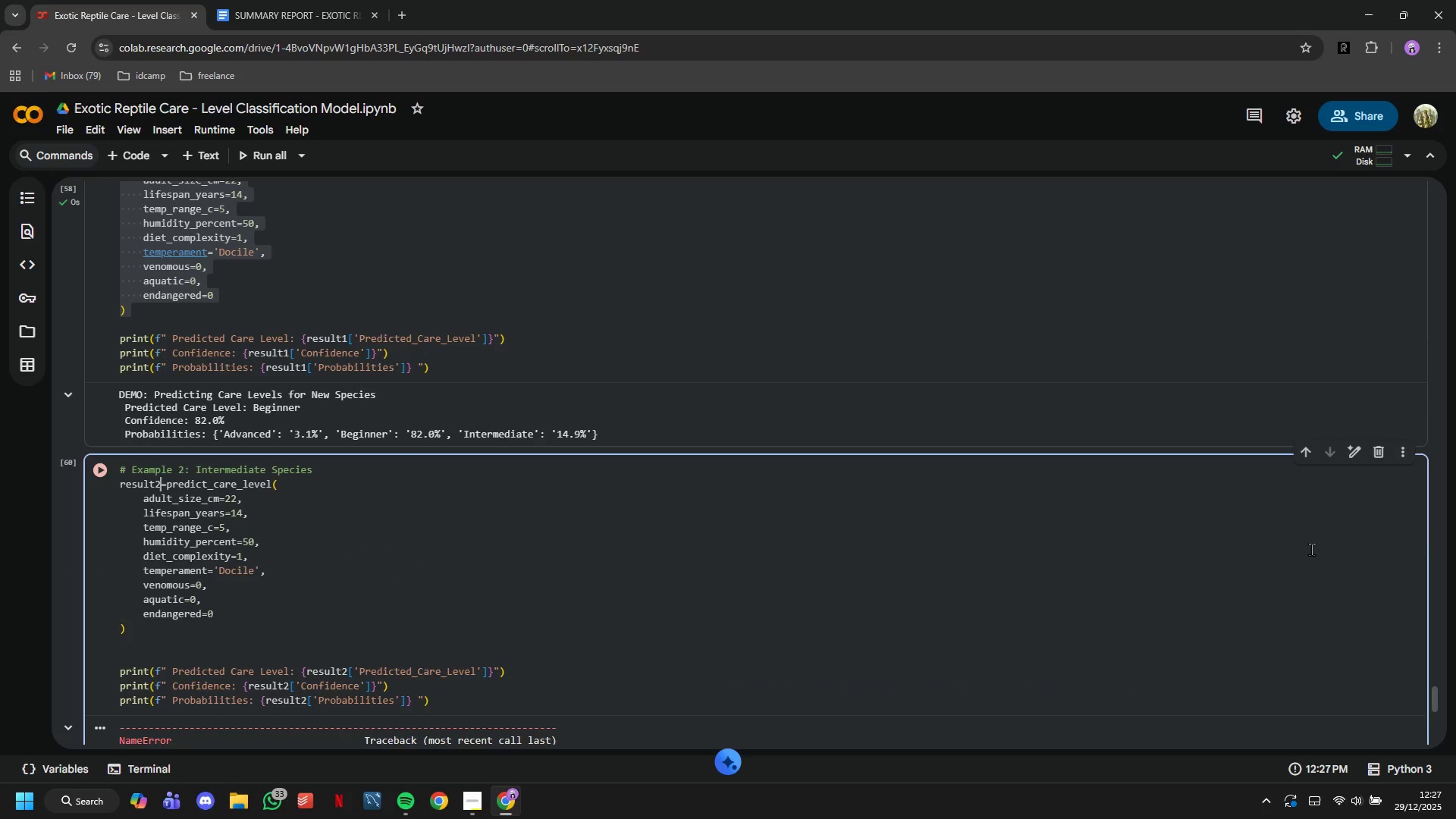 
key(2)
 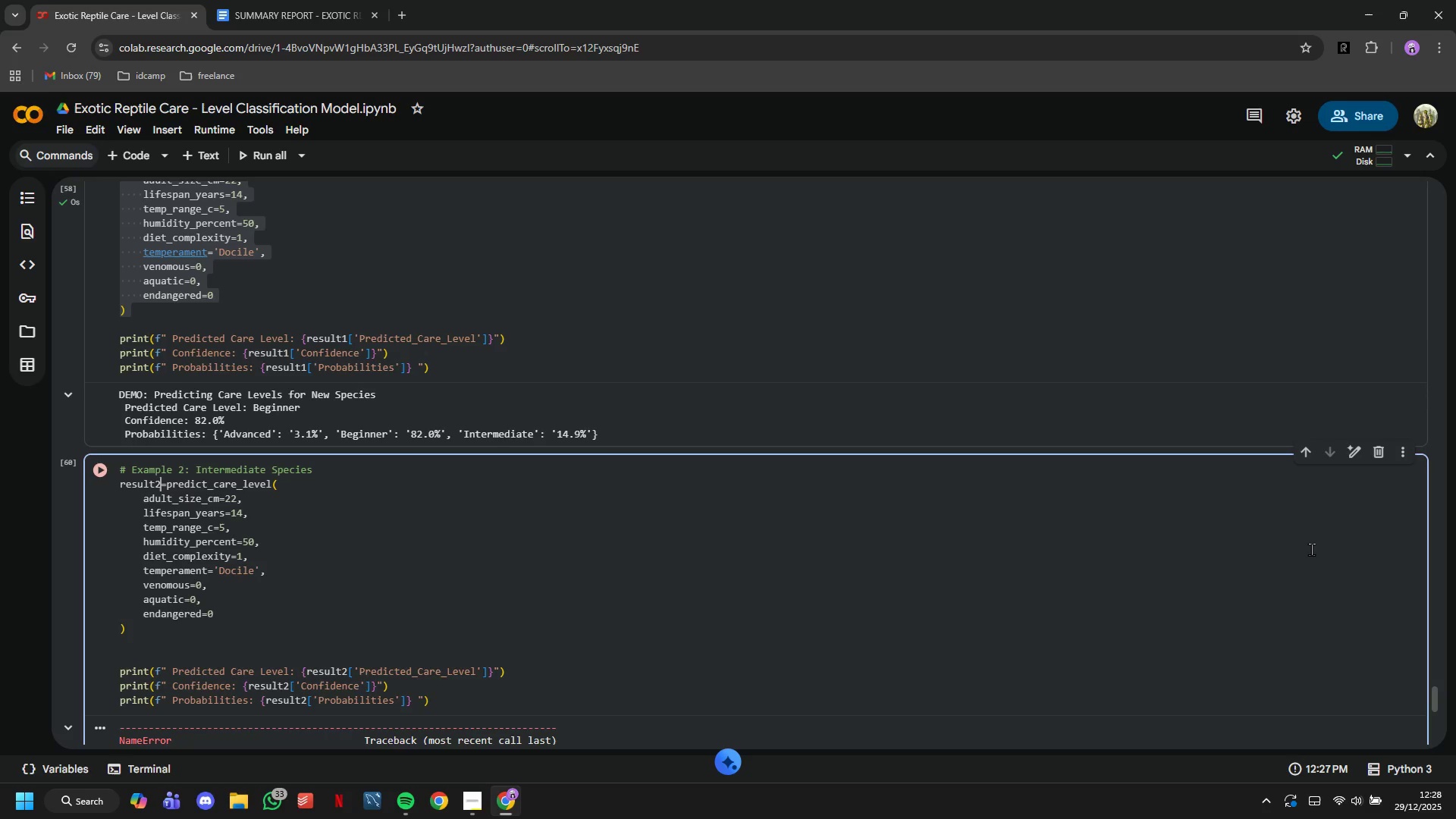 
wait(14.92)
 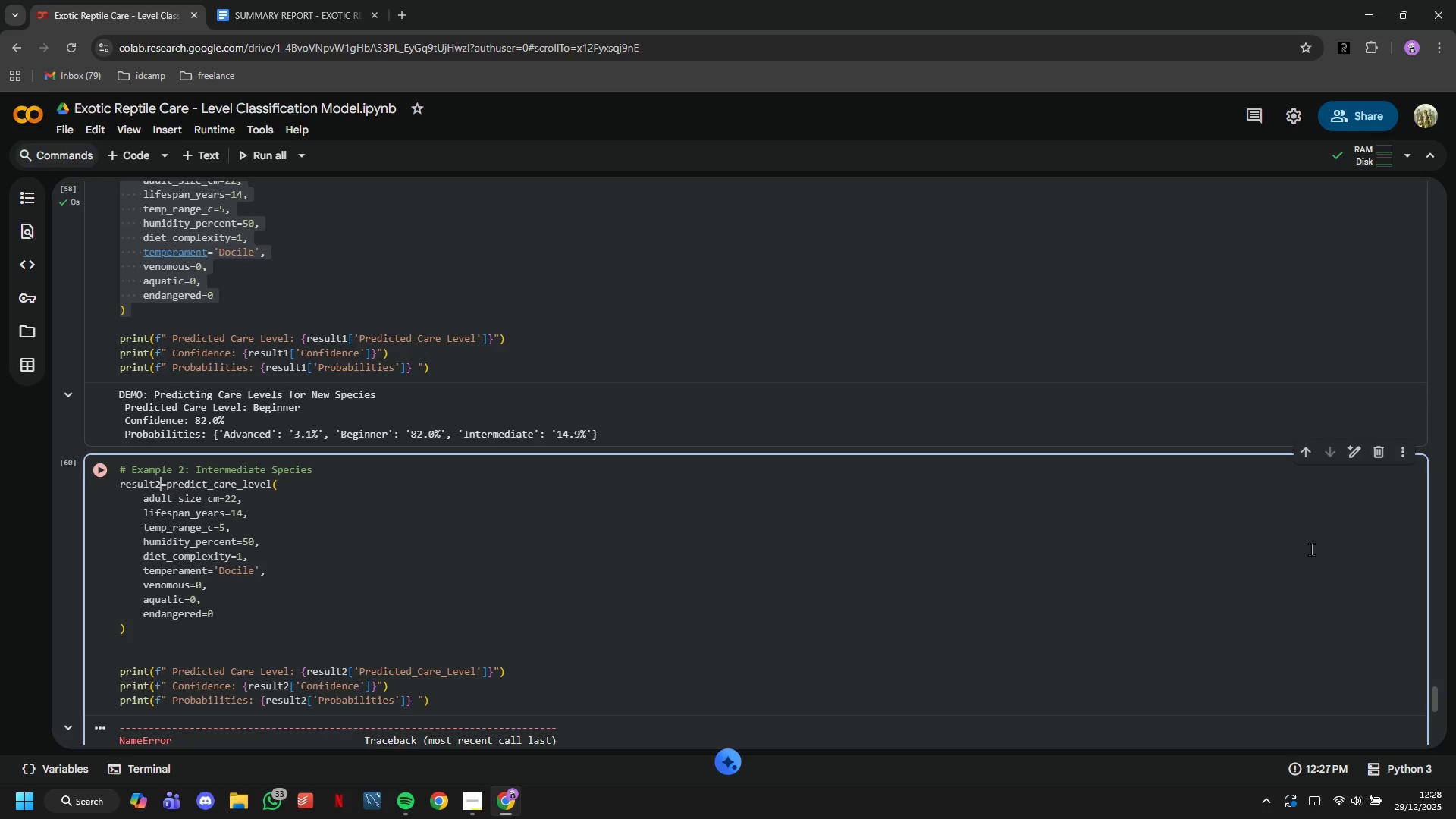 
key(ArrowDown)
 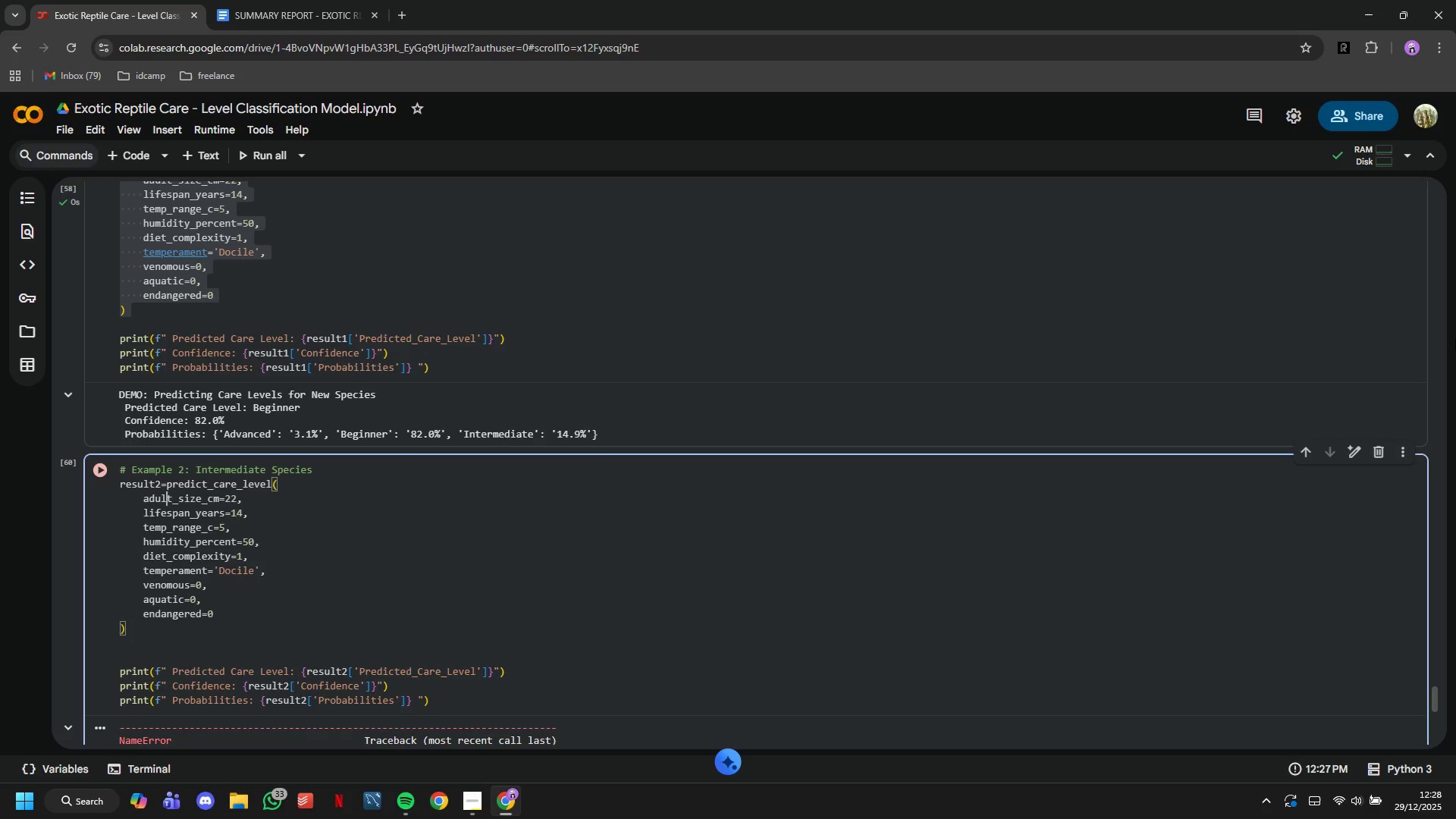 
hold_key(key=ArrowRight, duration=0.72)
 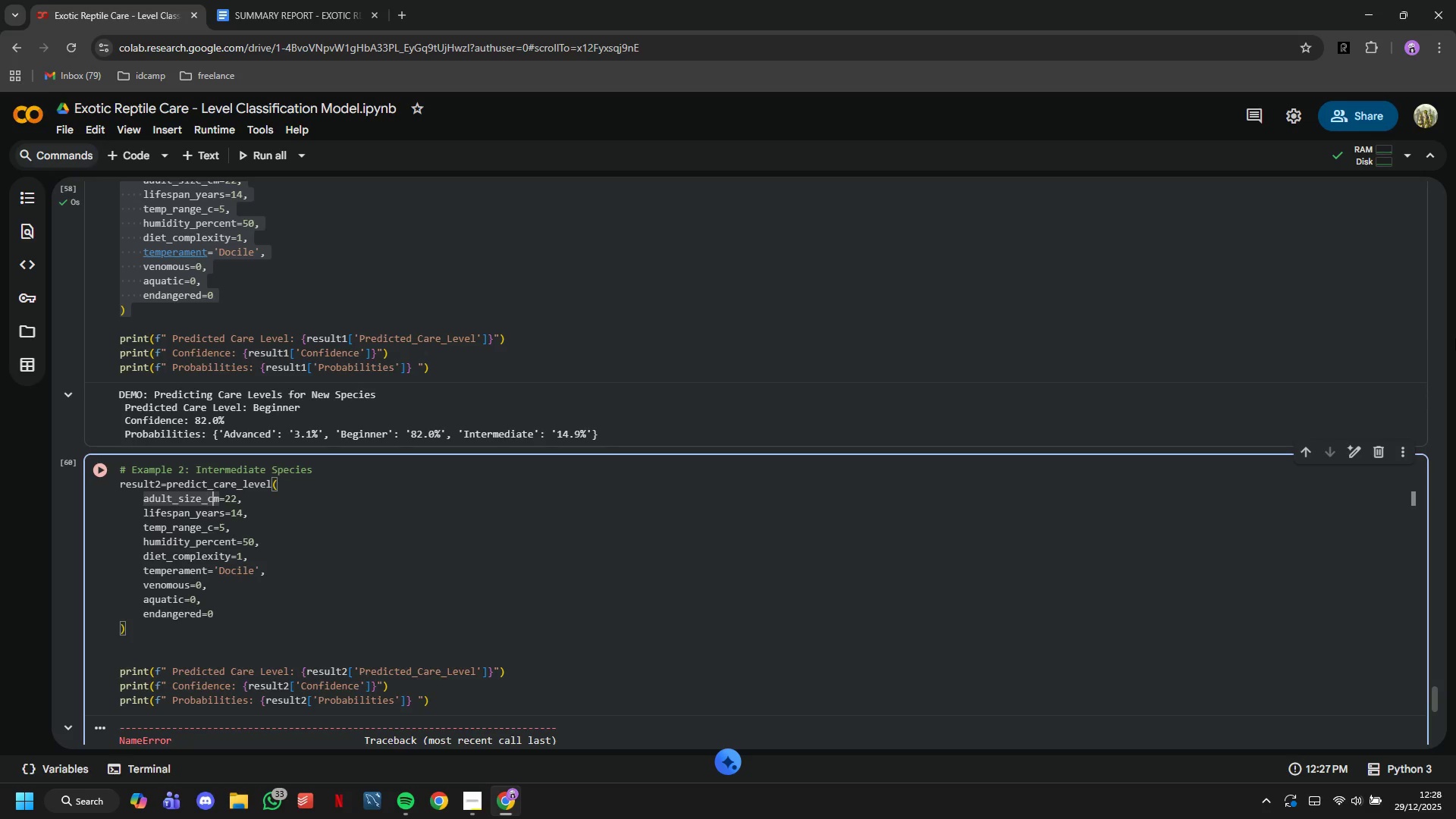 
key(ArrowRight)
 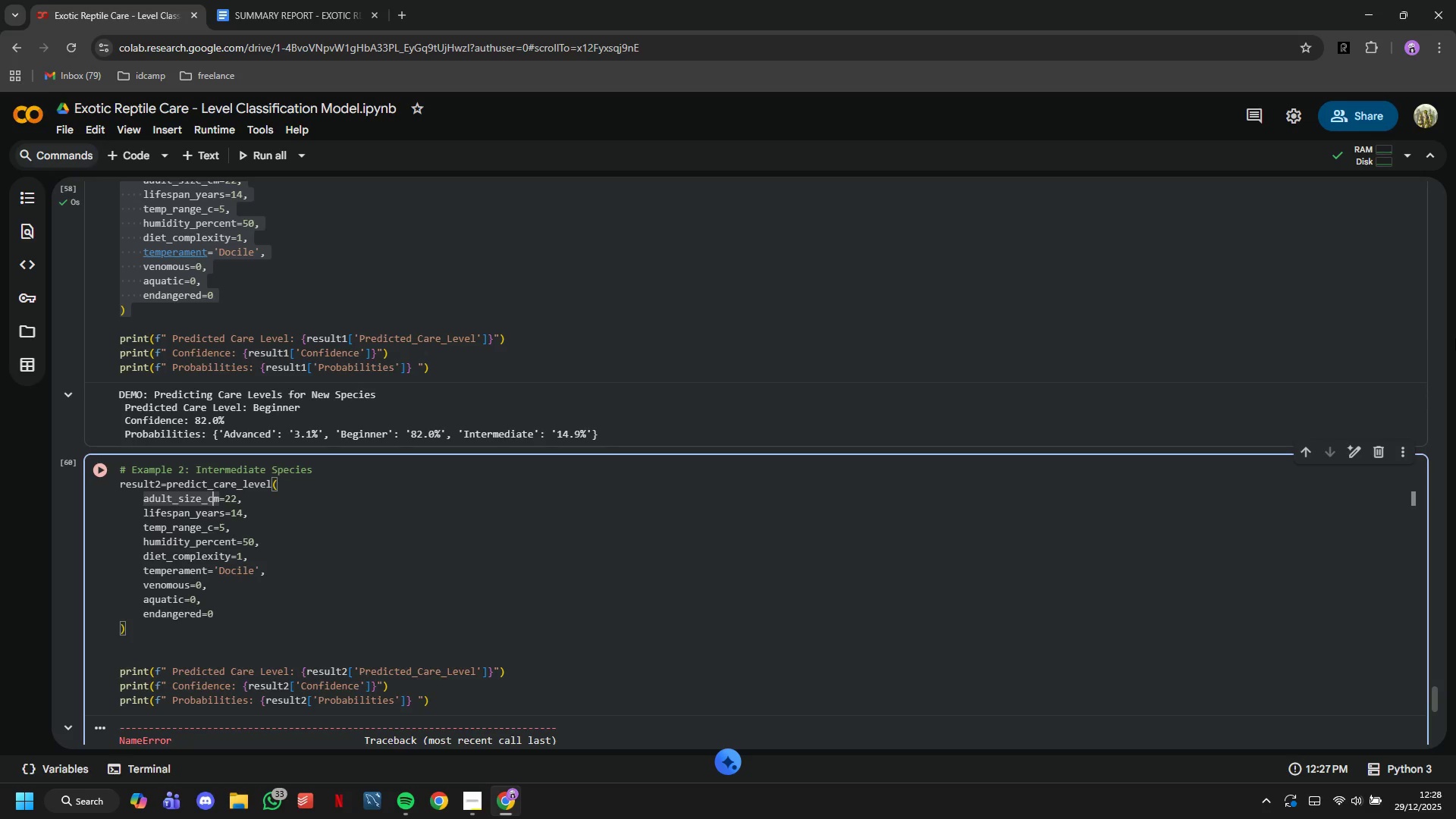 
key(ArrowRight)
 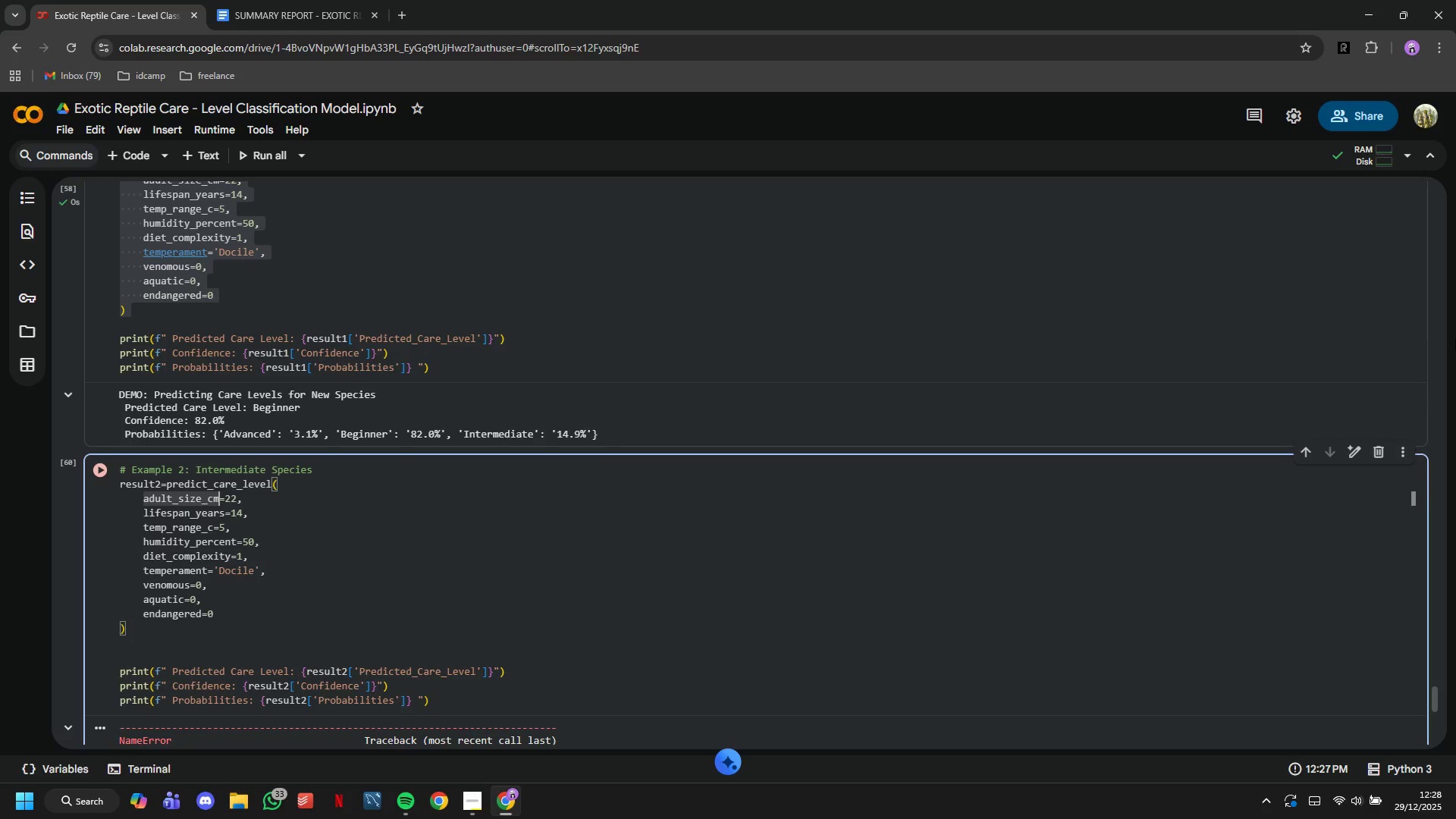 
key(ArrowRight)
 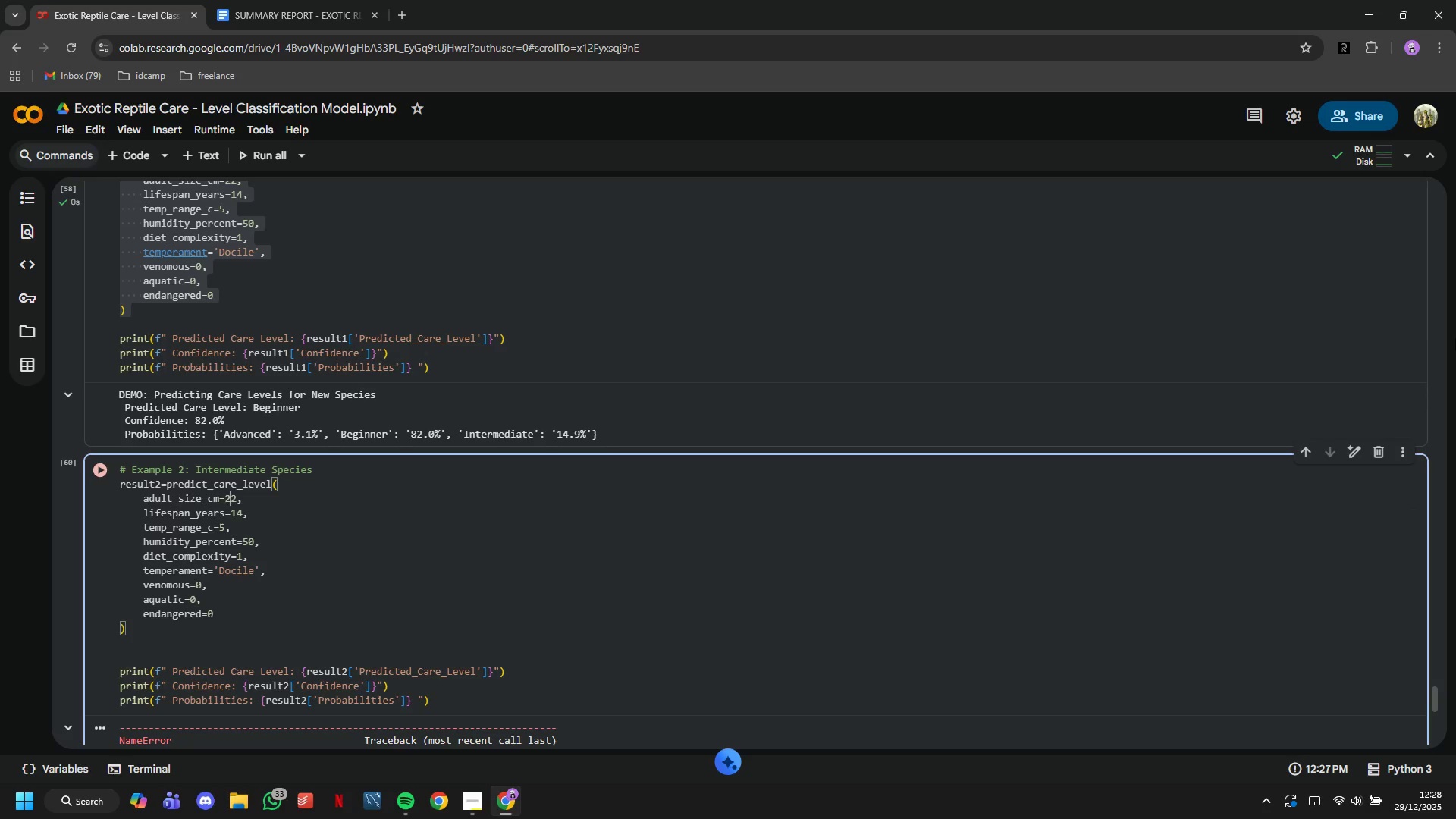 
key(ArrowRight)
 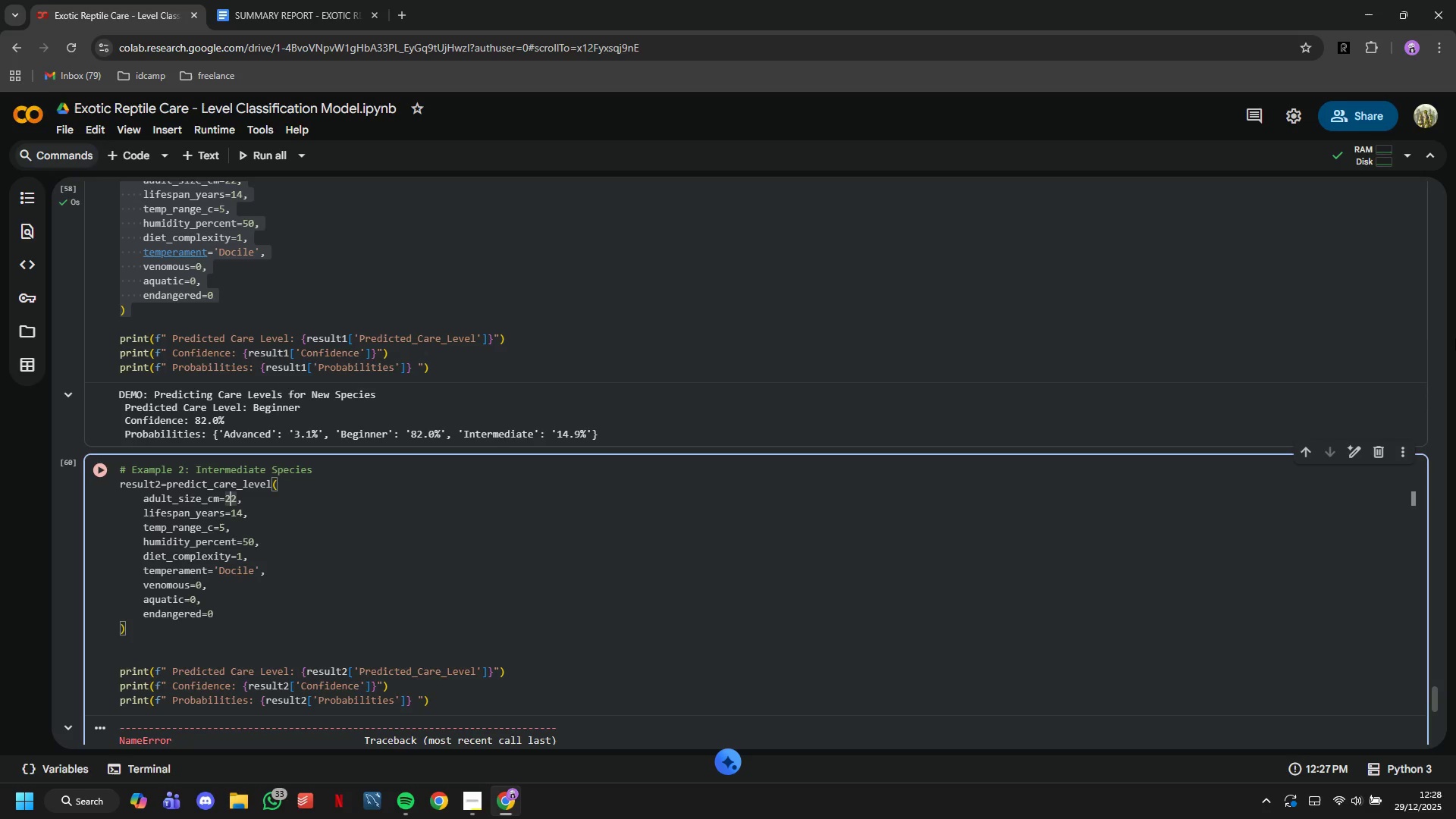 
key(ArrowRight)
 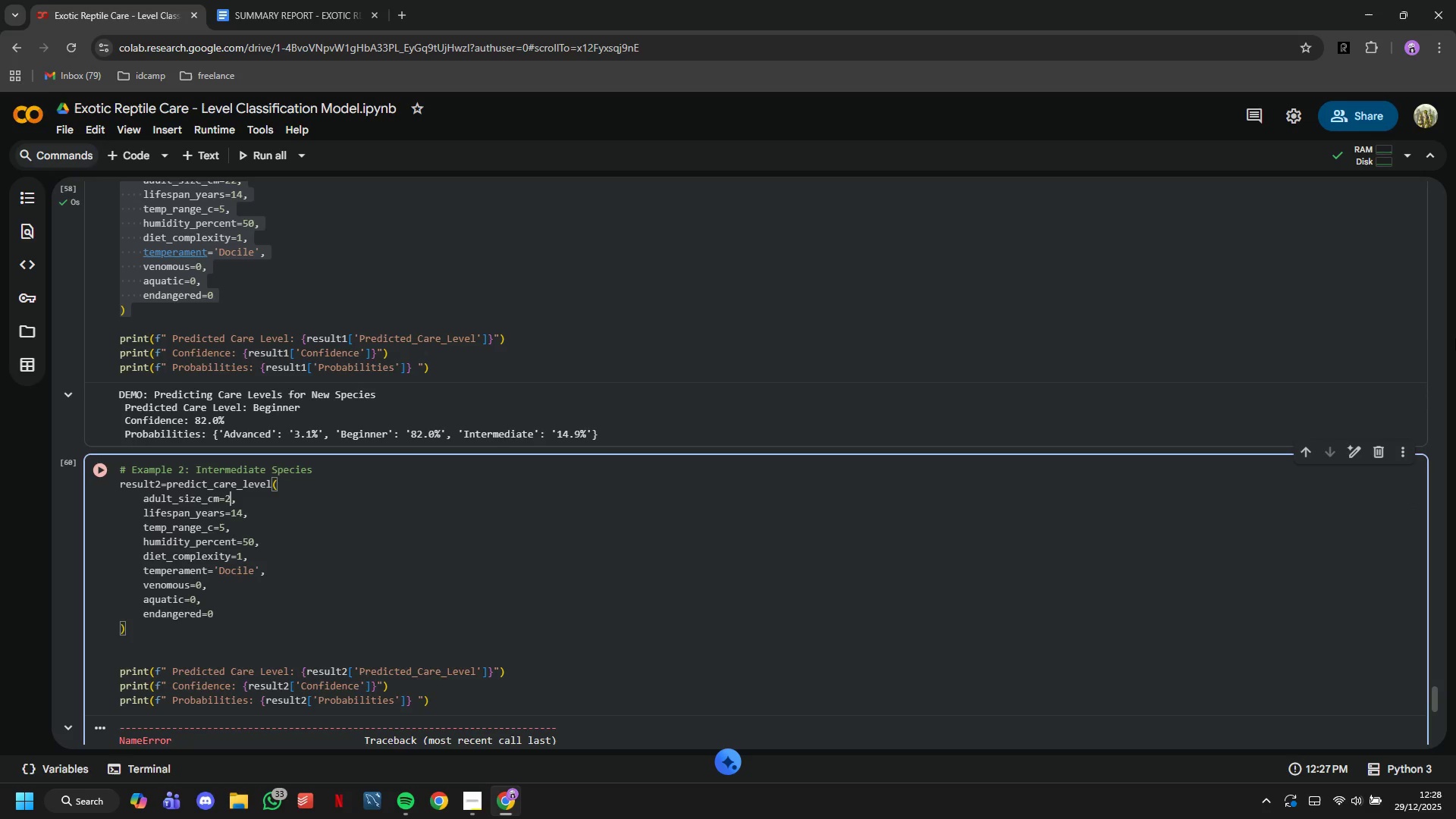 
key(Backspace)
key(Backspace)
type(100)
 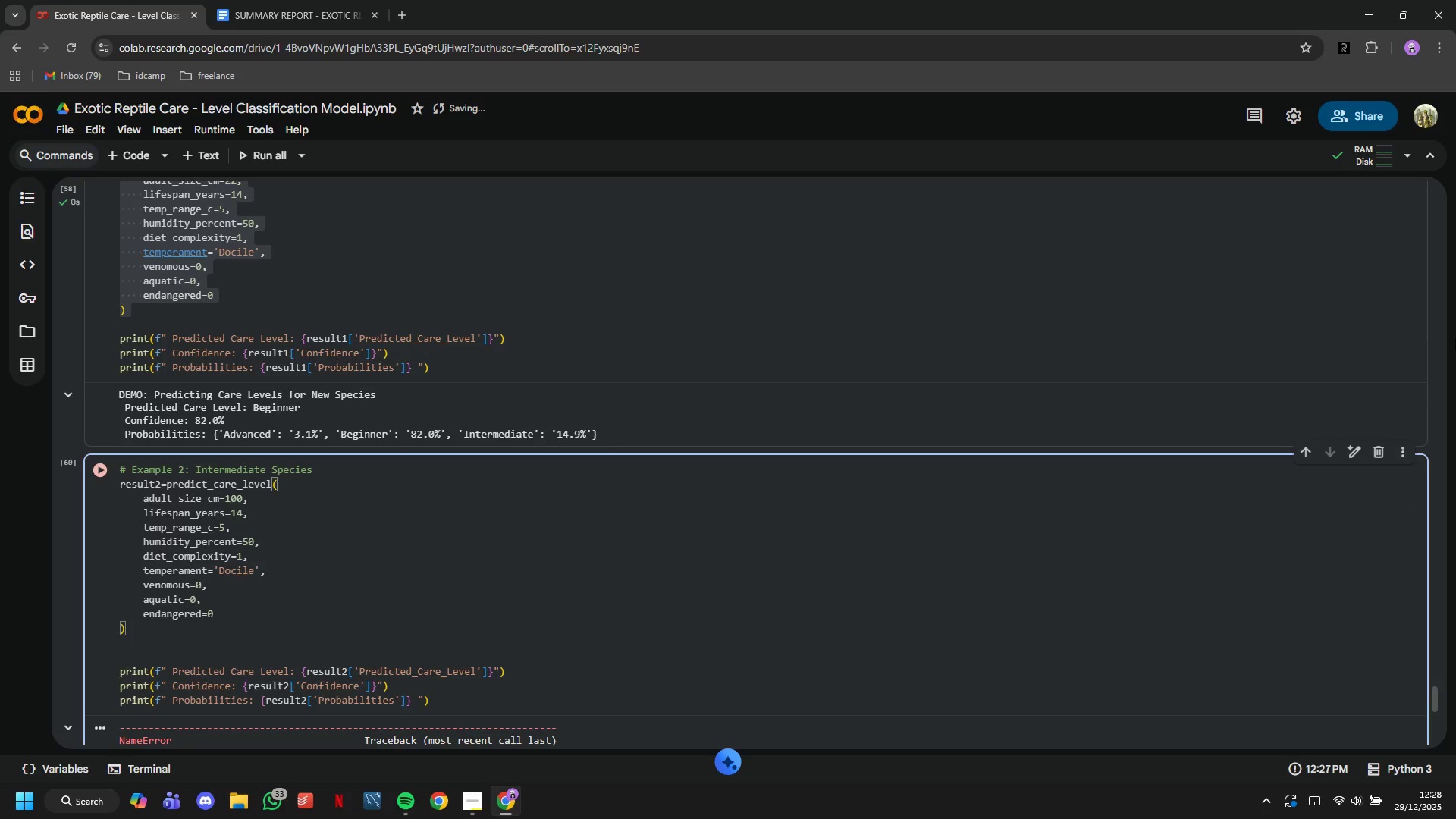 
key(ArrowDown)
 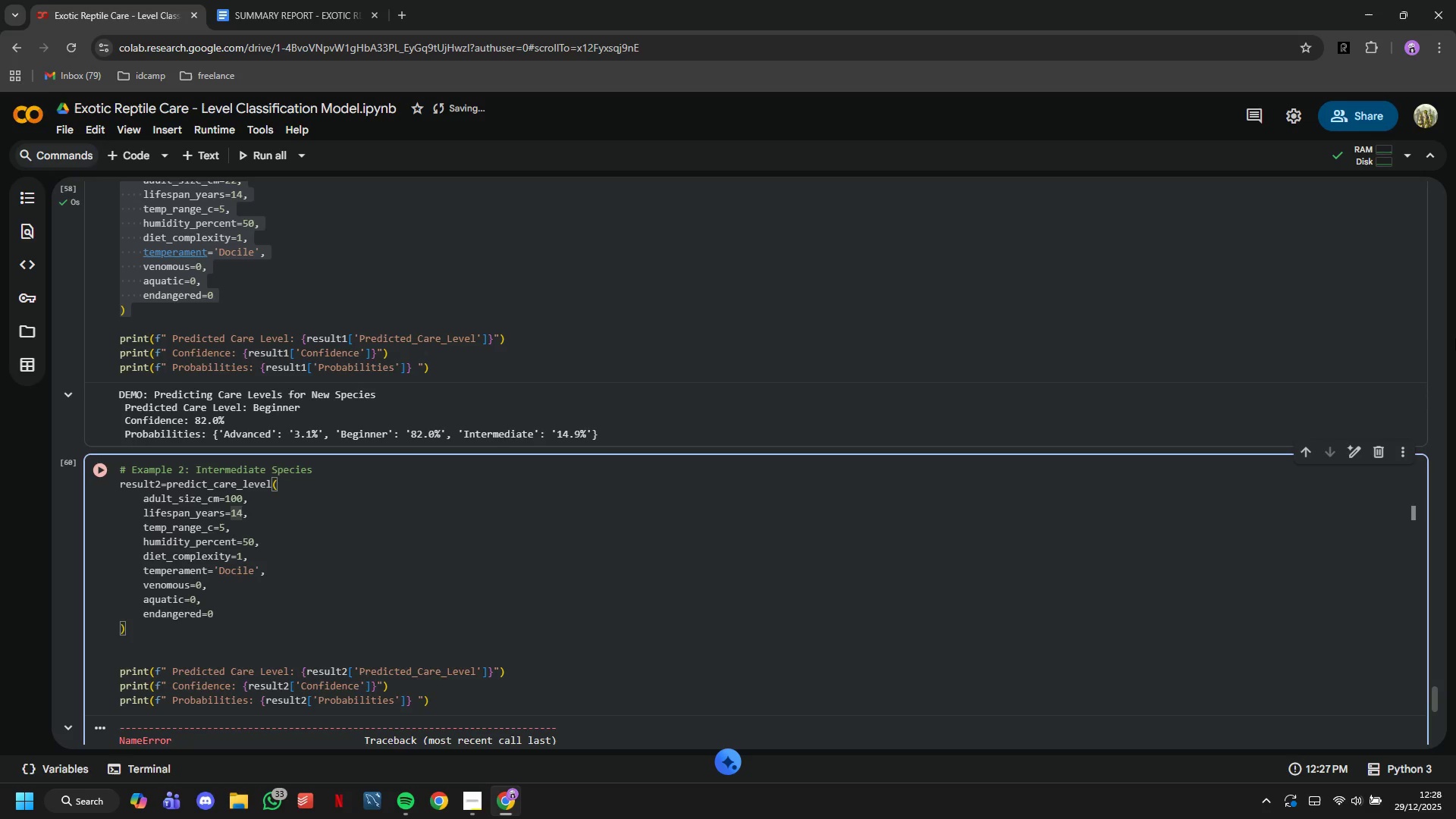 
key(Backspace)
 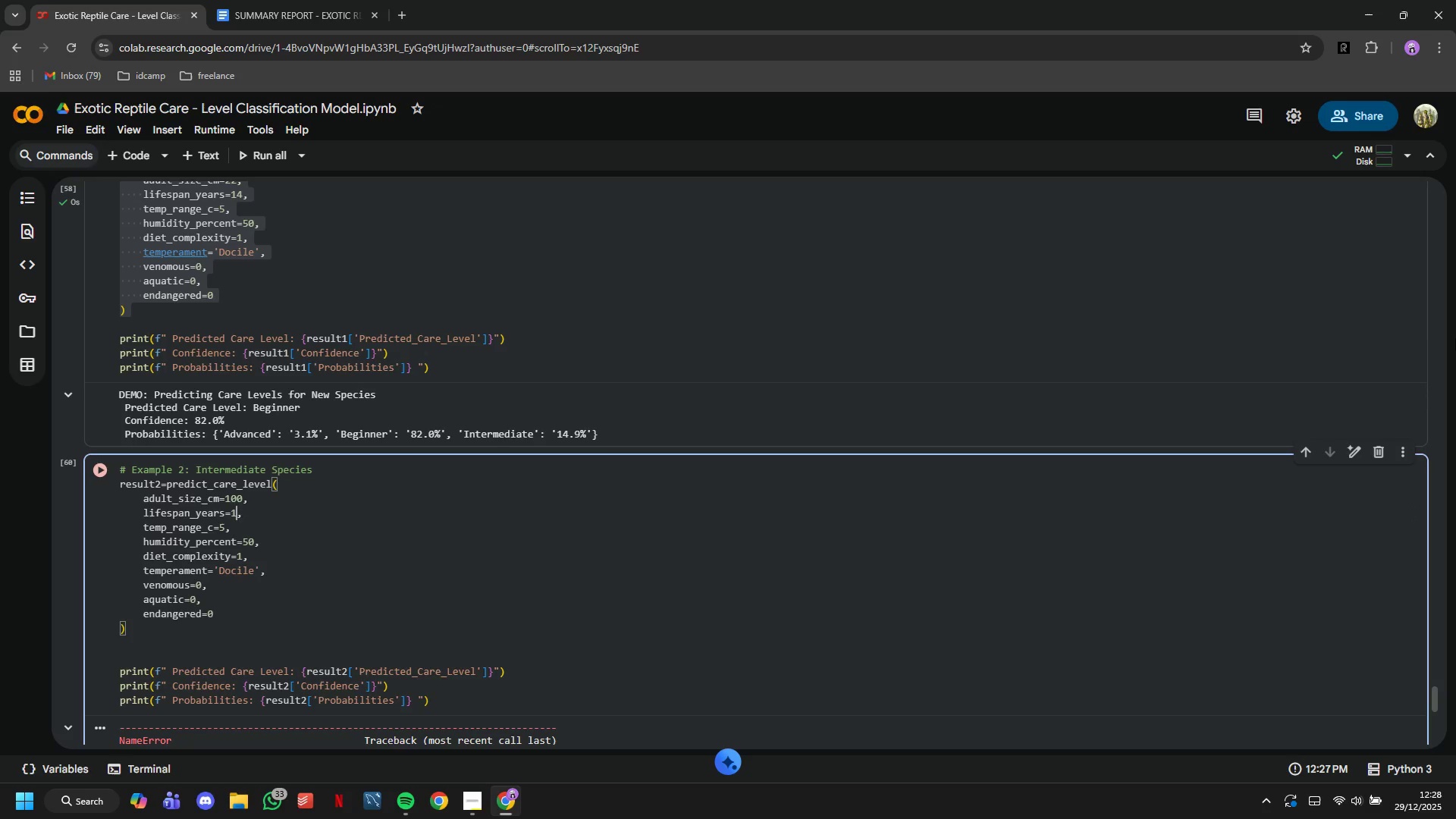 
key(8)
 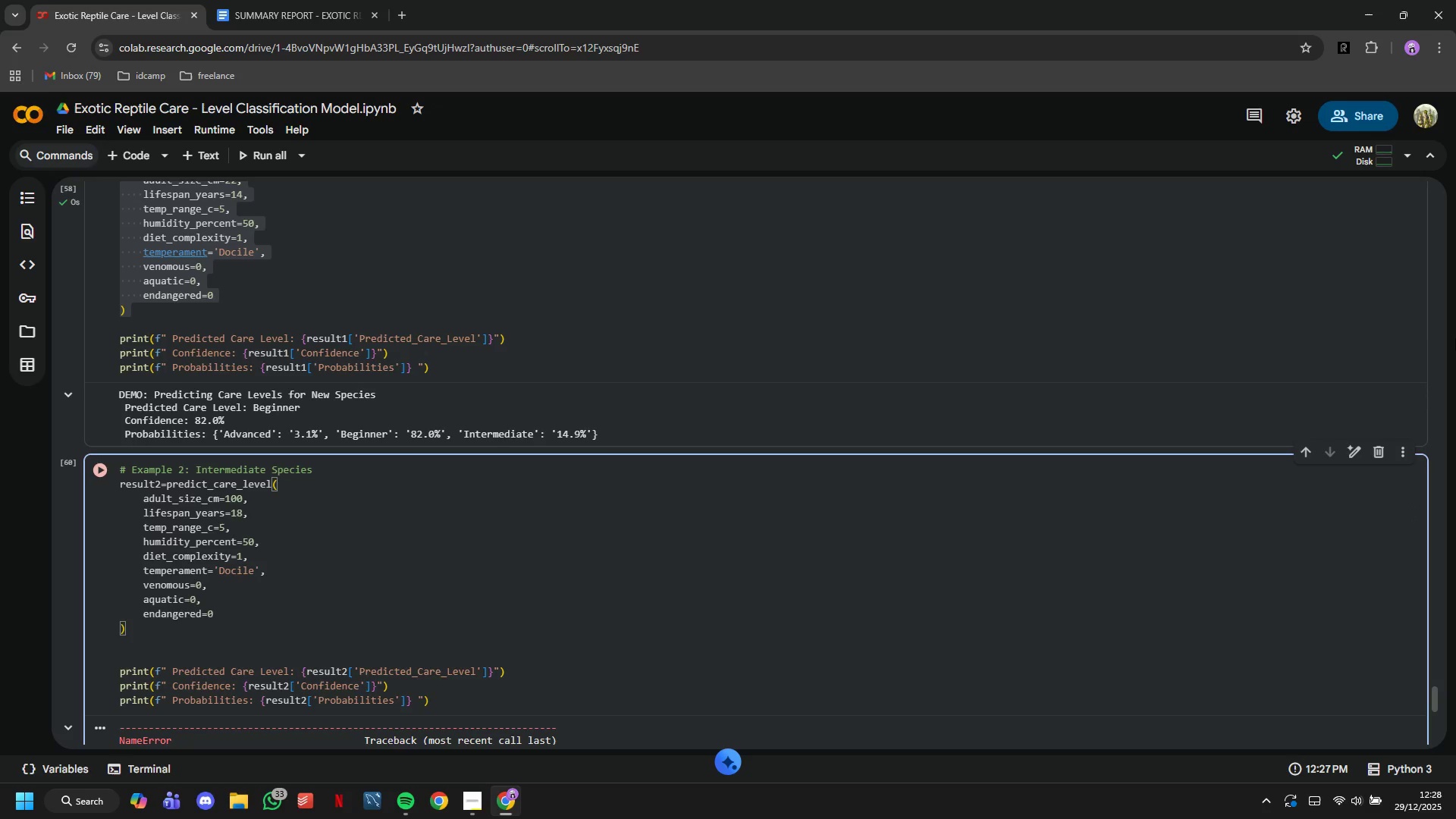 
key(ArrowDown)
 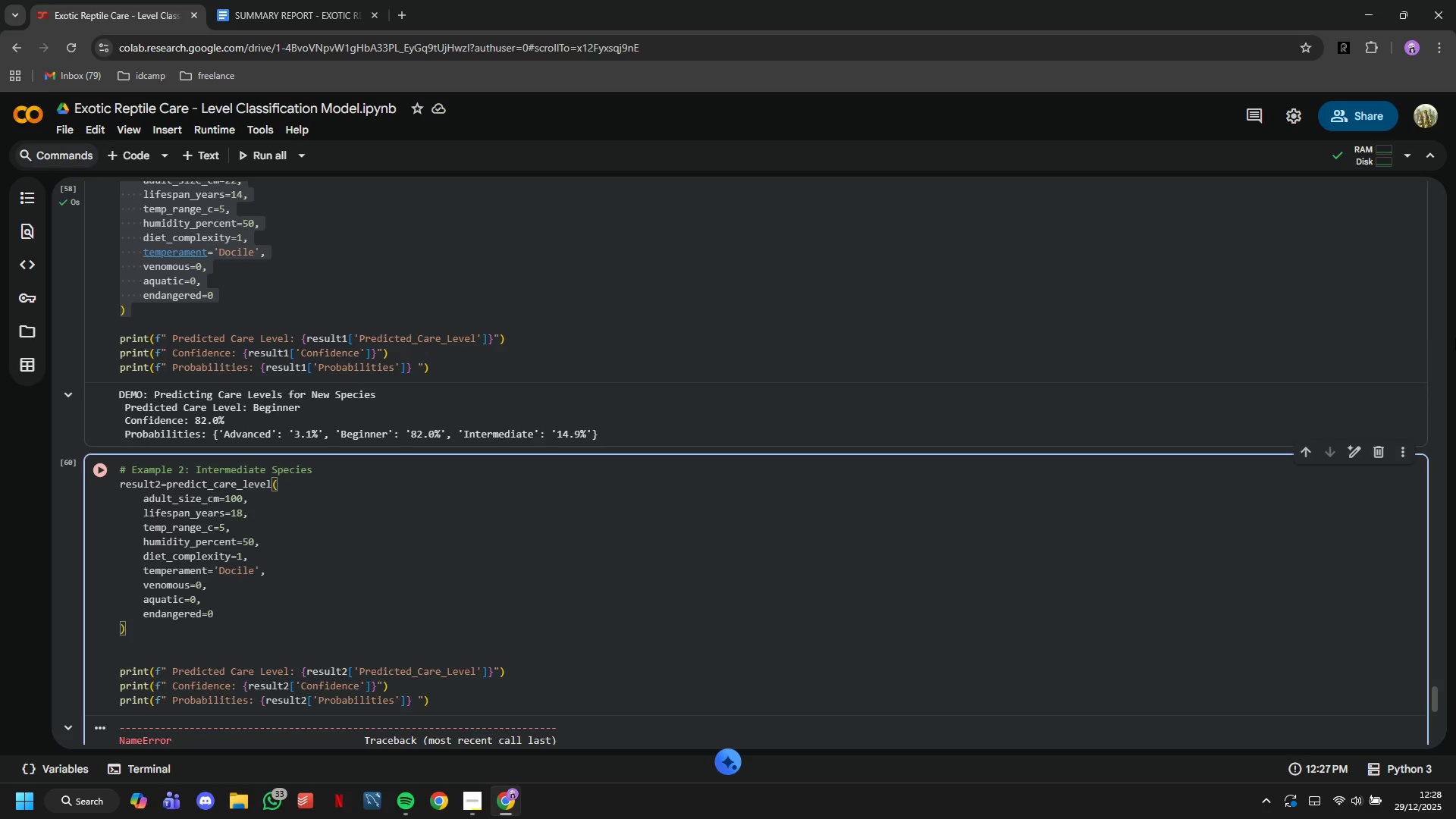 
key(ArrowLeft)
 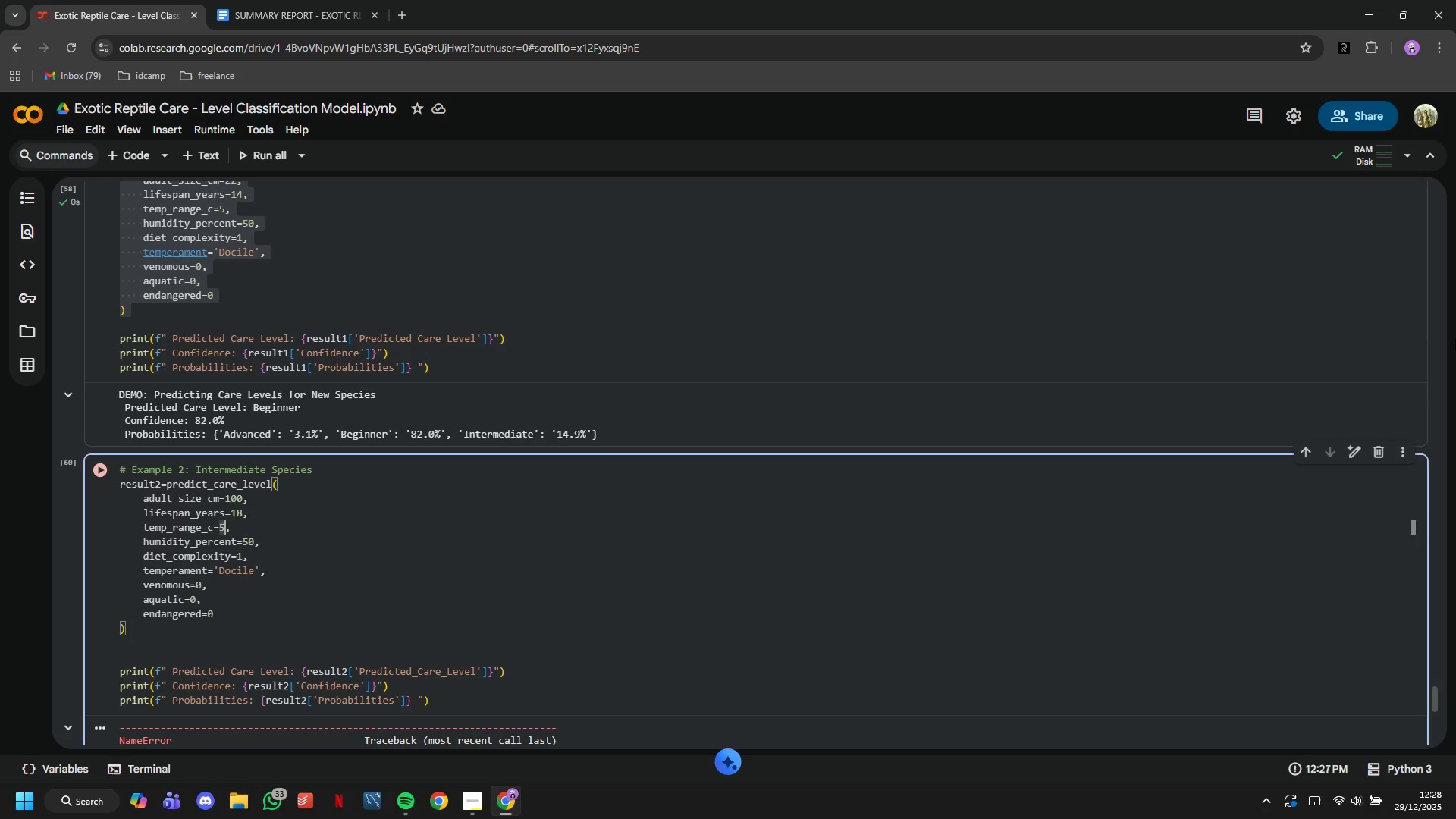 
key(Backspace)
 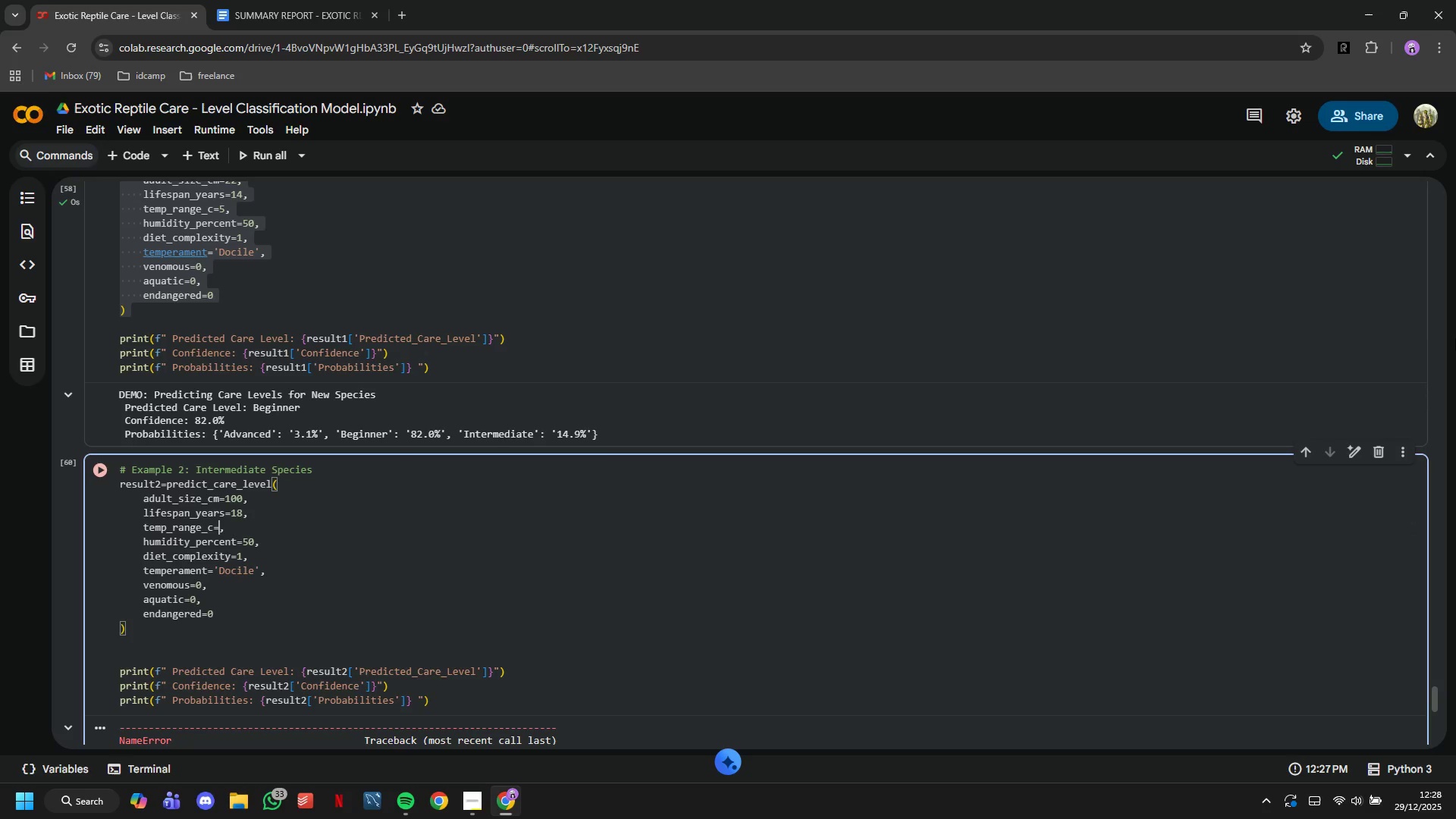 
key(7)
 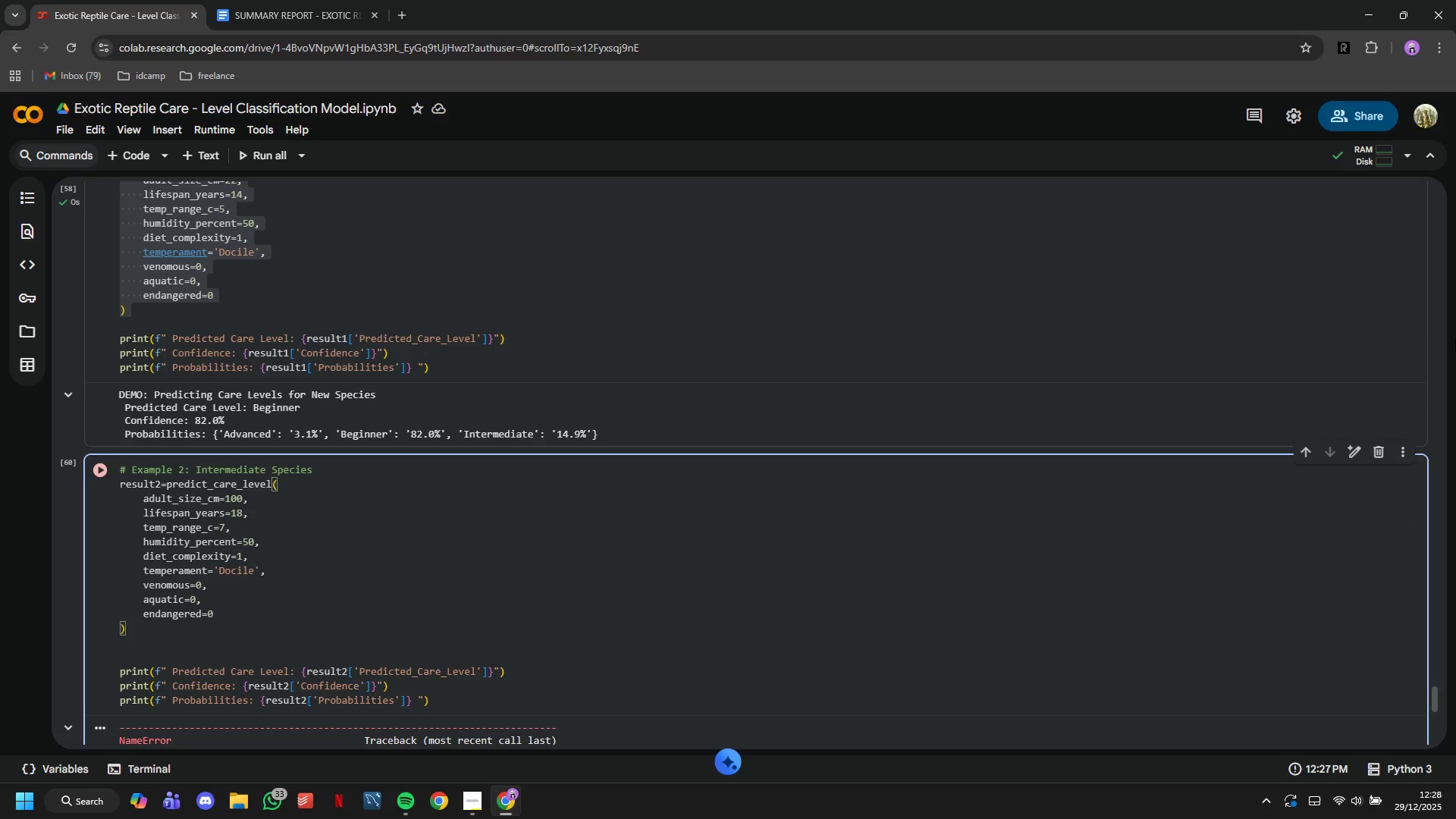 
key(ArrowDown)
 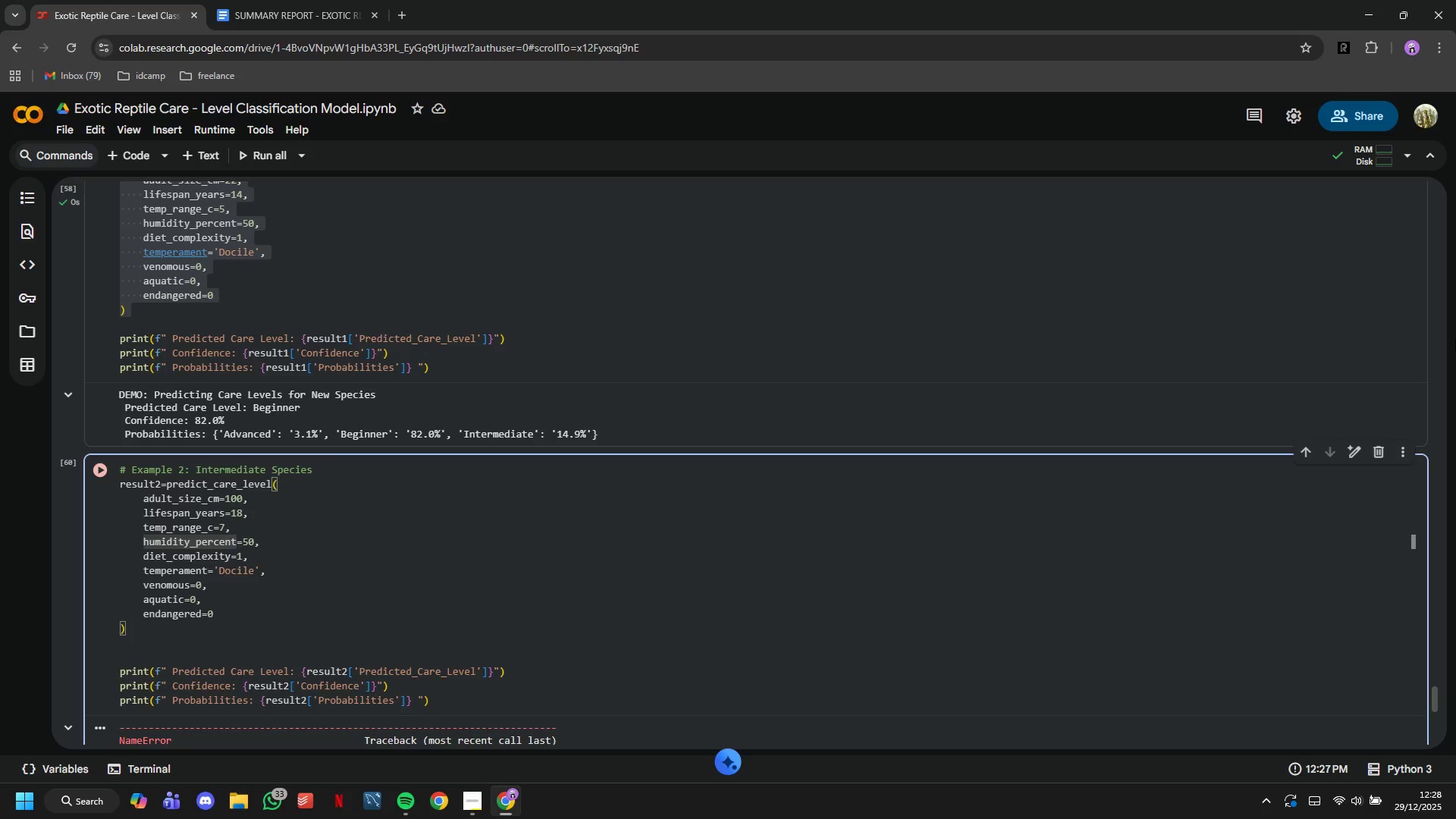 
key(ArrowRight)
 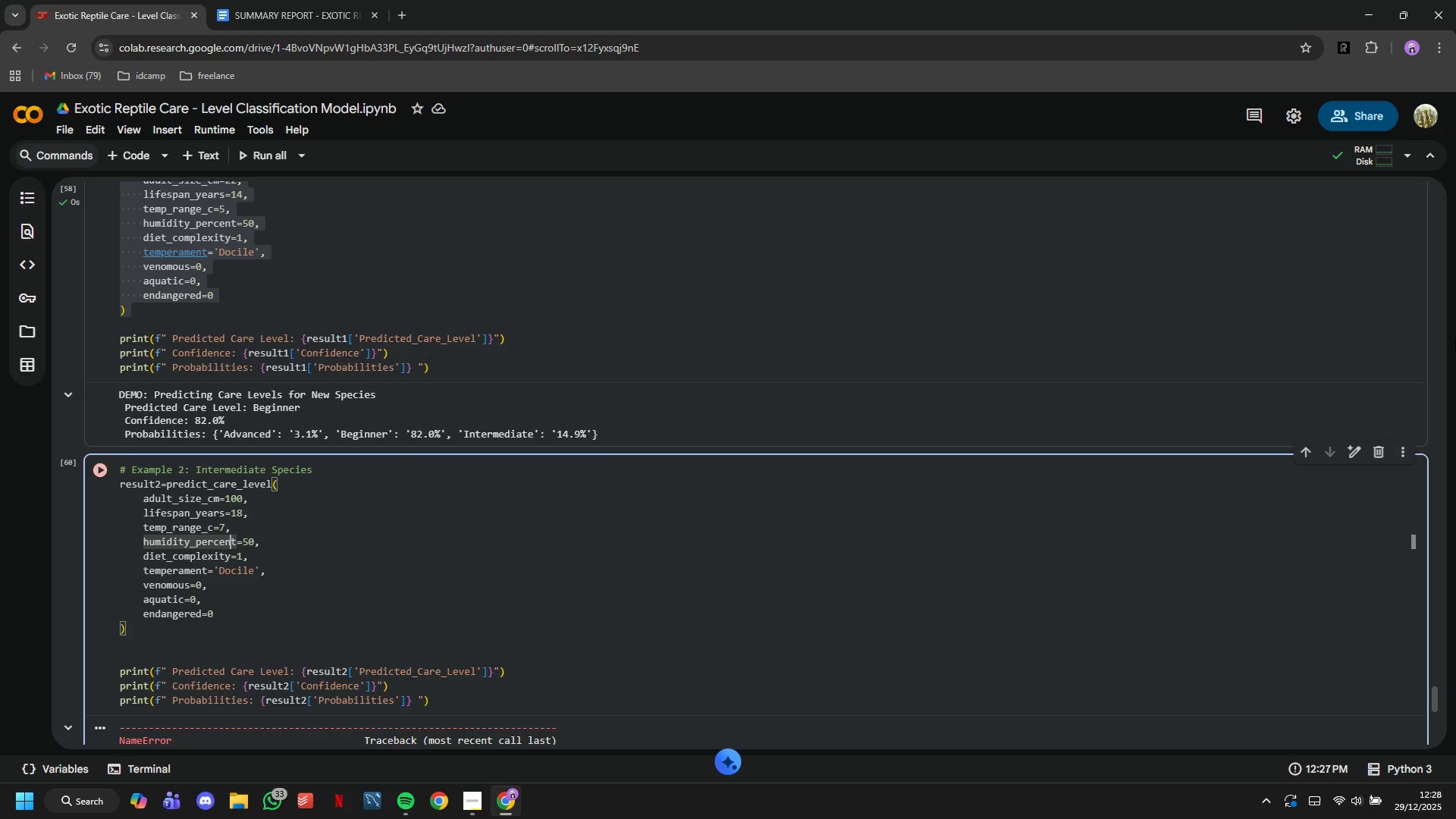 
key(ArrowRight)
 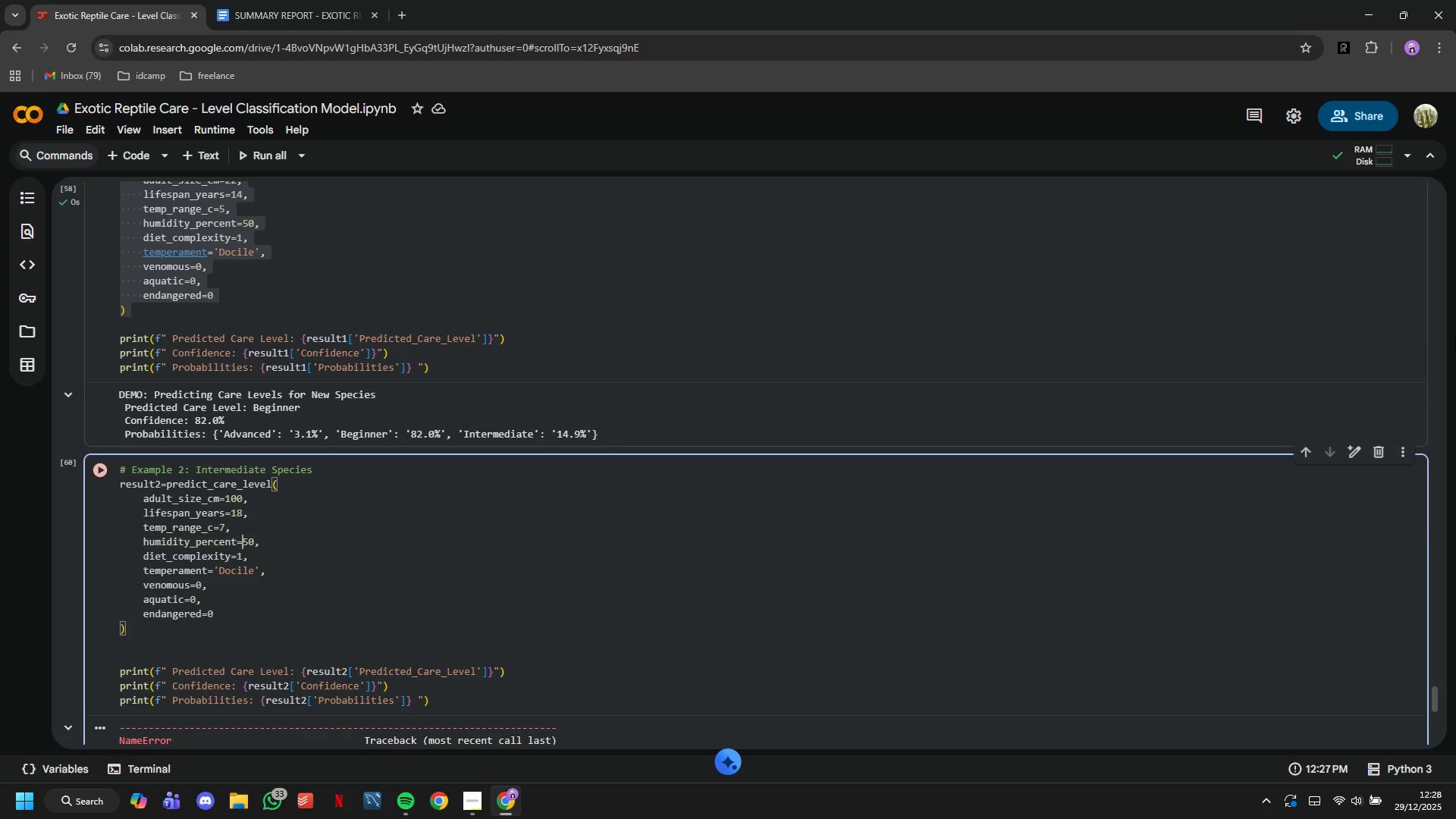 
key(ArrowRight)
 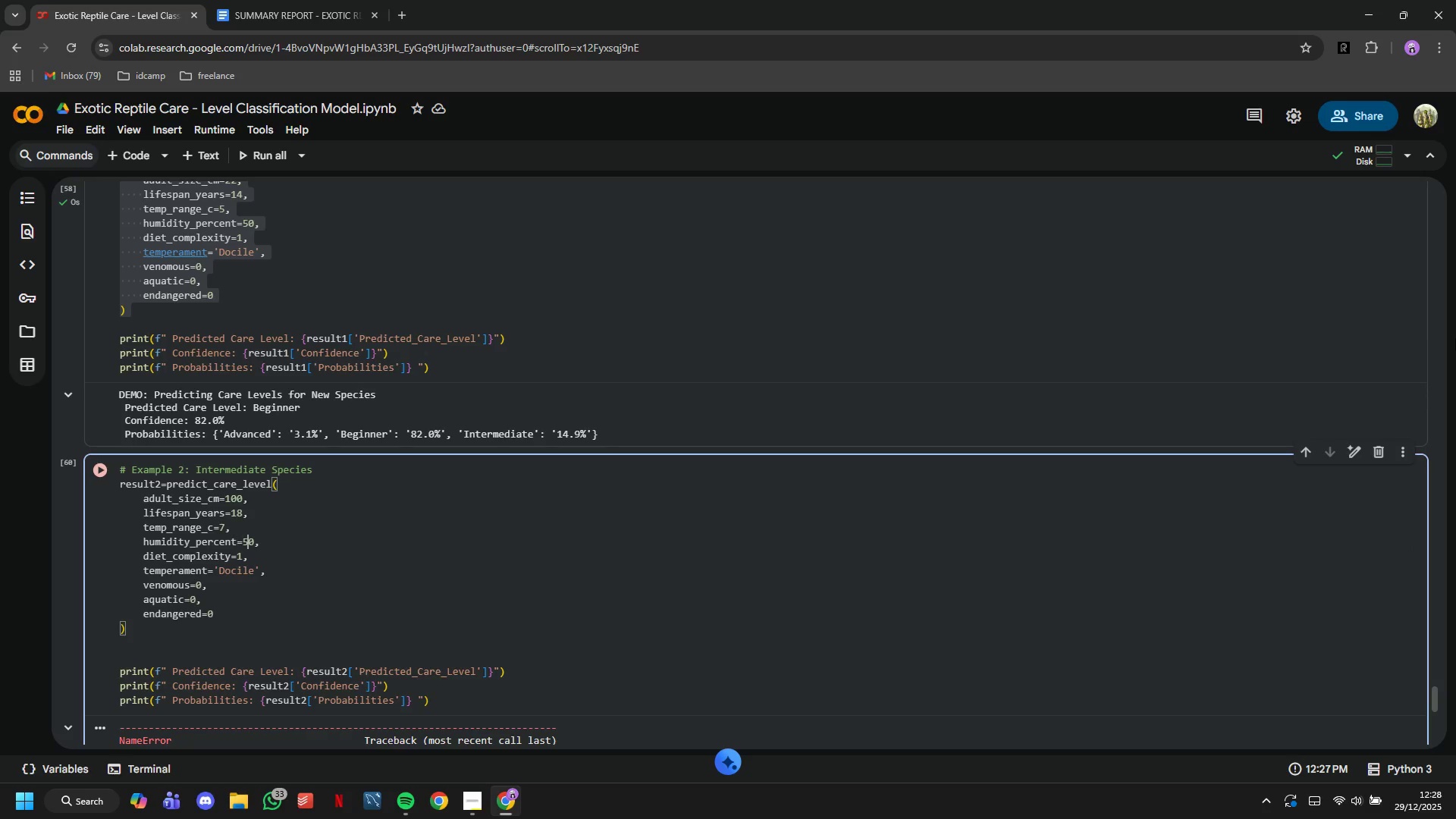 
key(ArrowRight)
 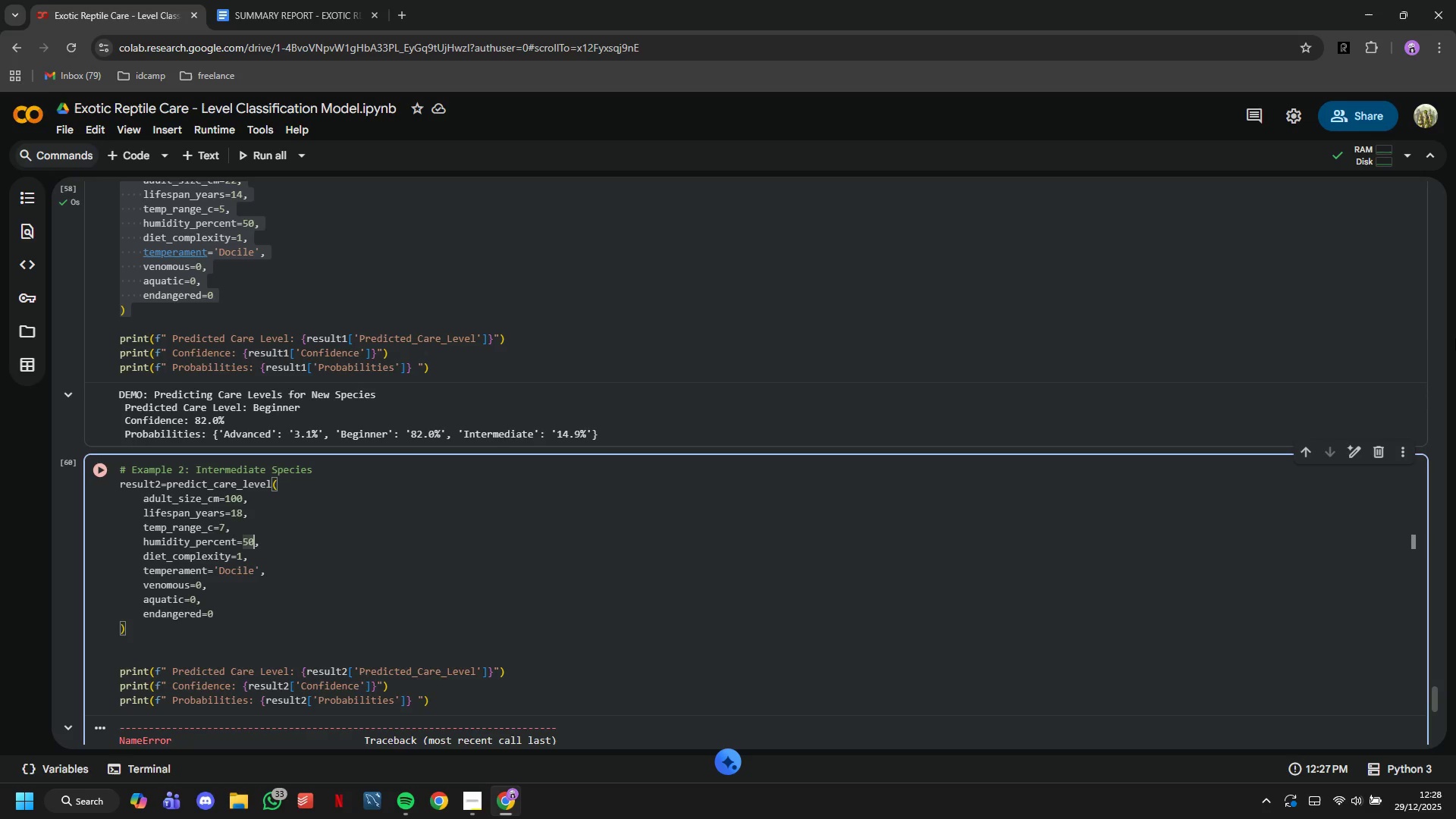 
key(ArrowRight)
 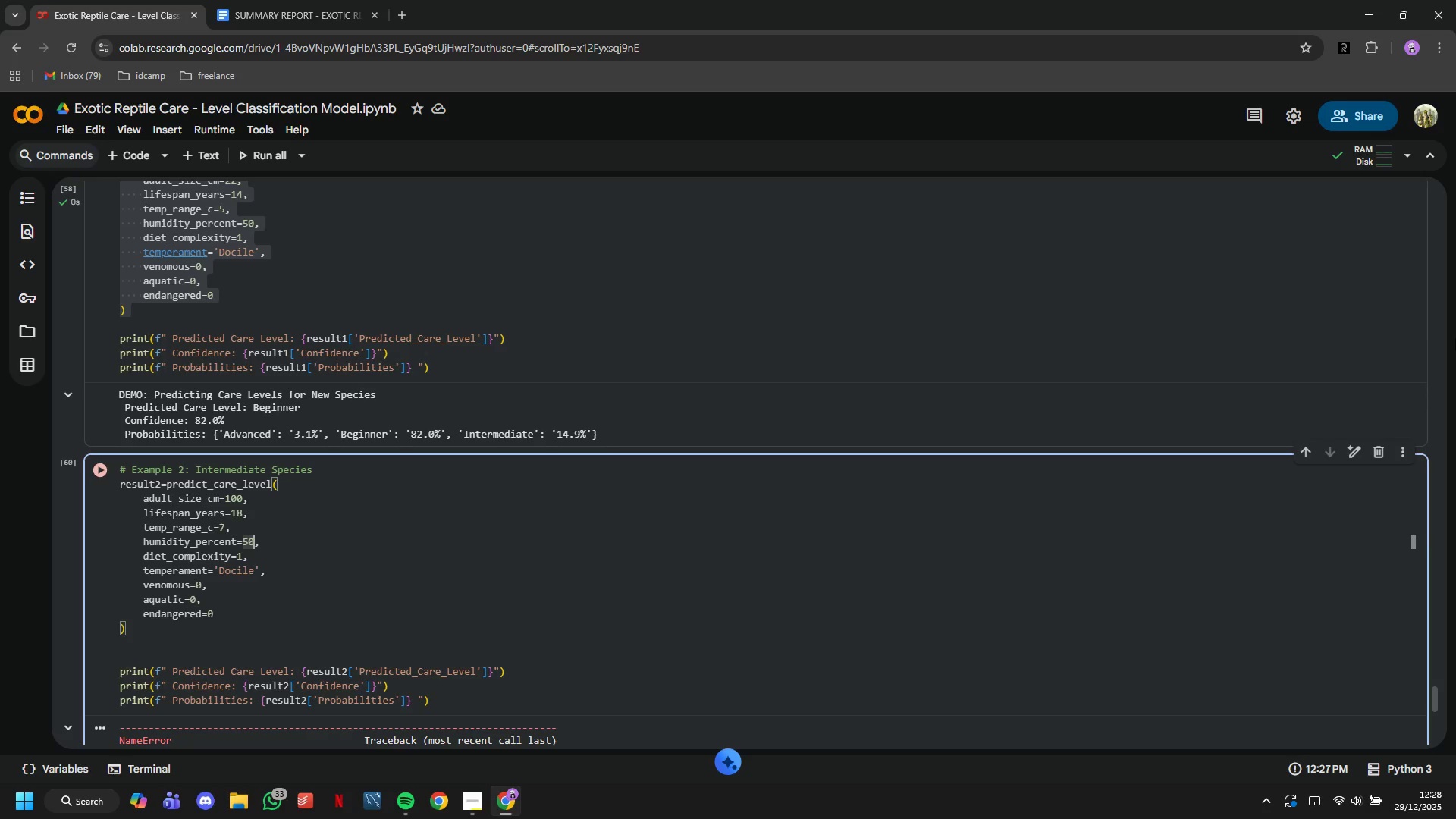 
key(Backspace)
key(Backspace)
type(35)
 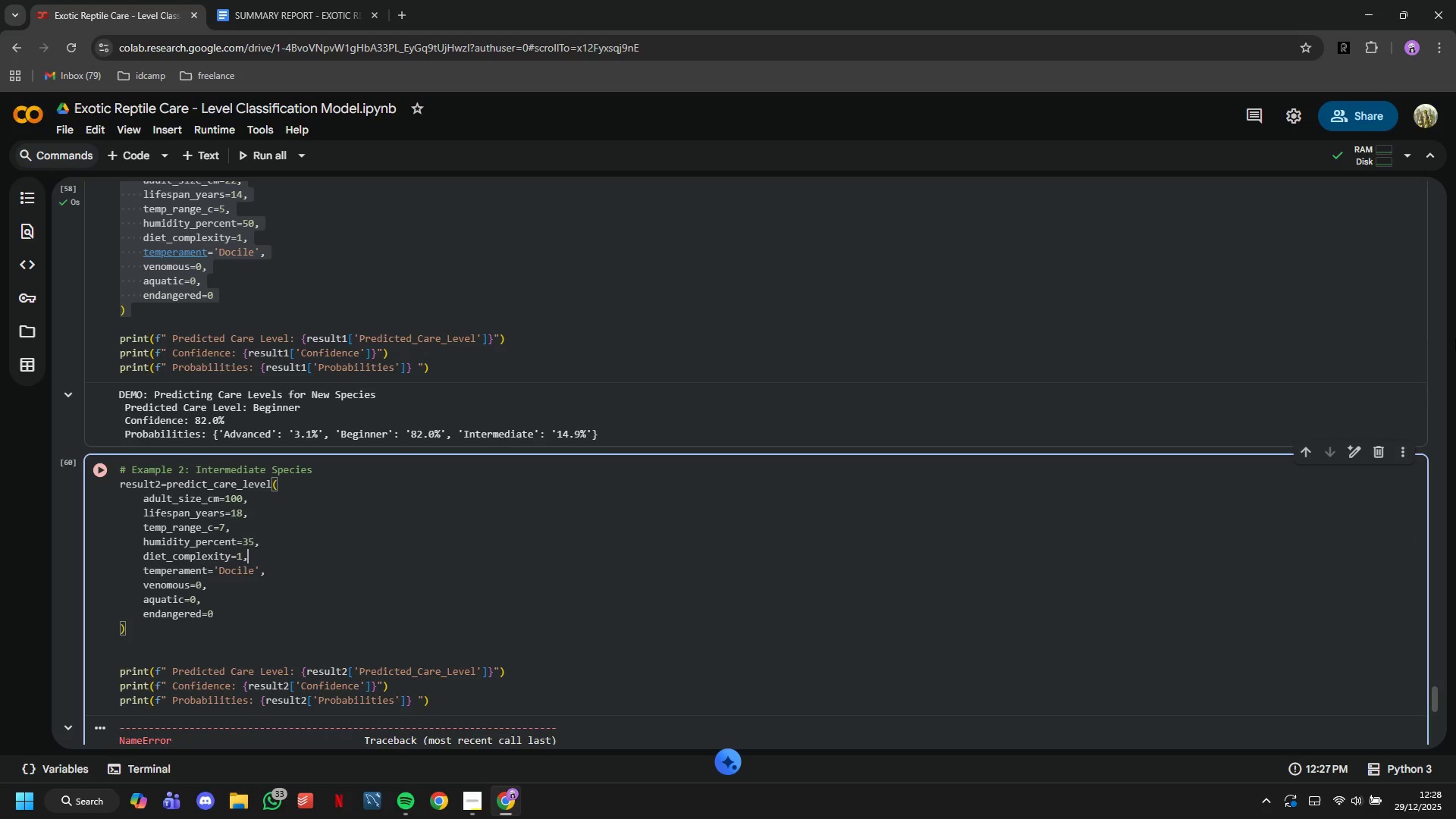 
key(ArrowDown)
 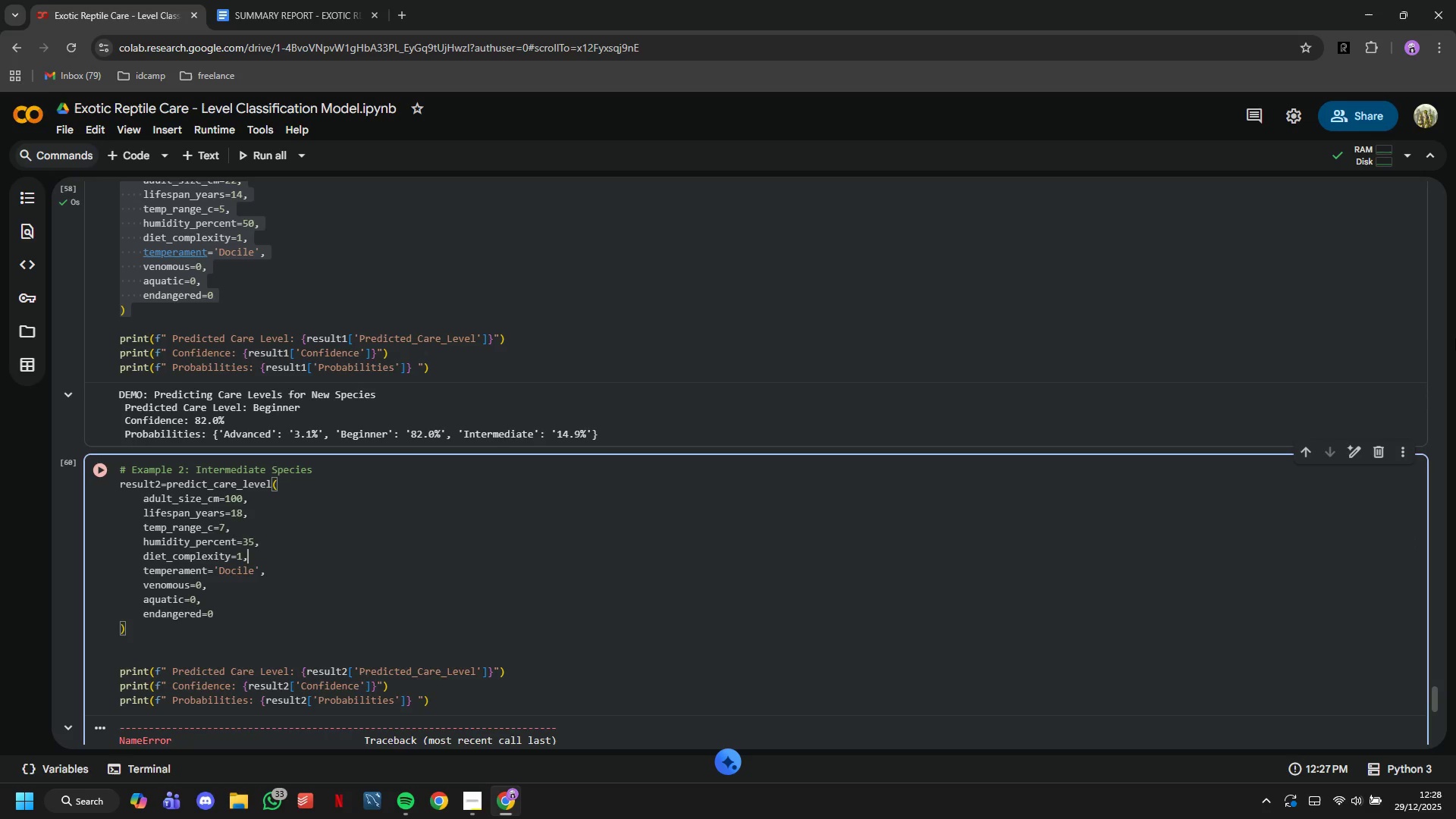 
key(ArrowLeft)
 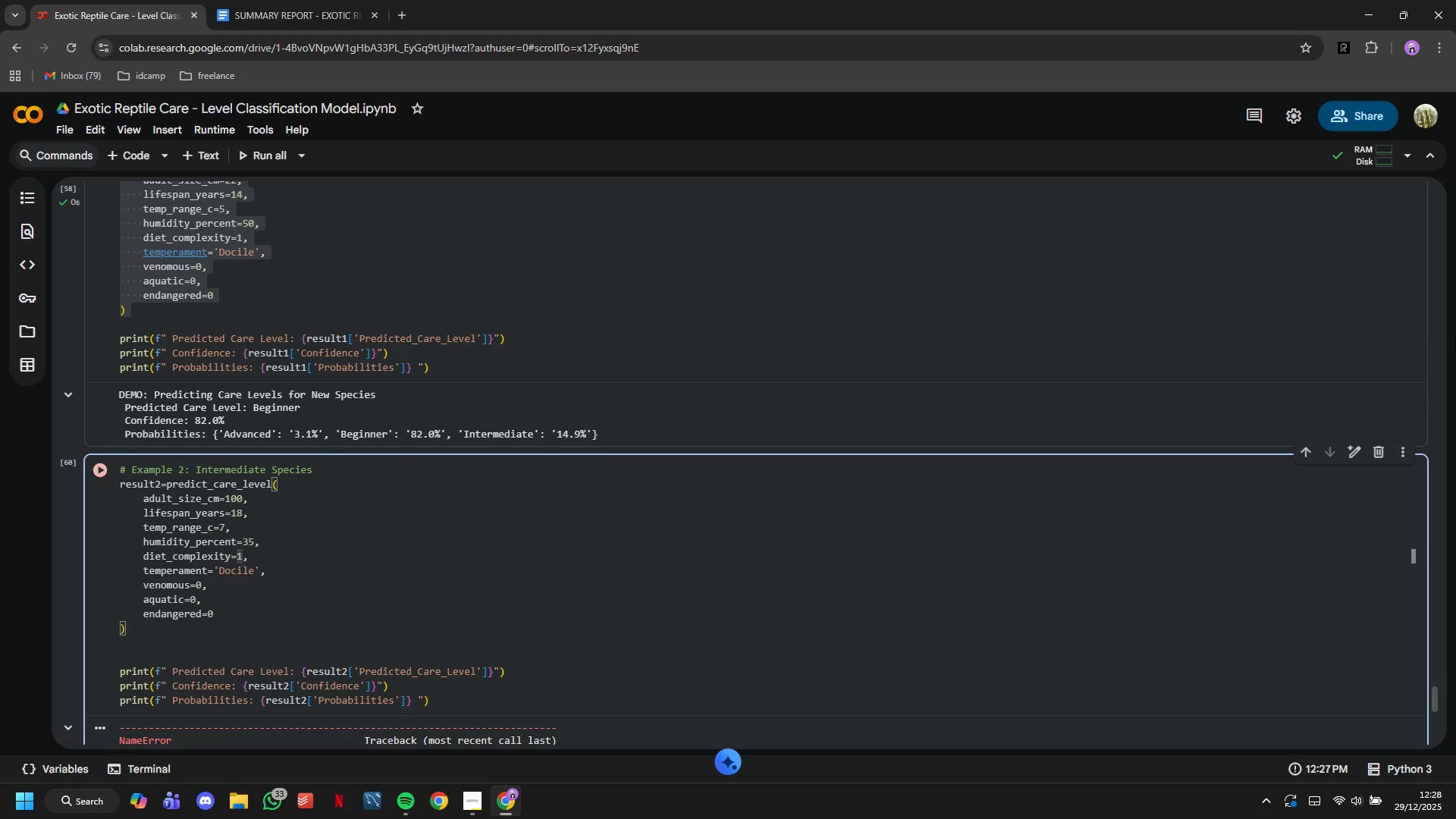 
key(Backspace)
 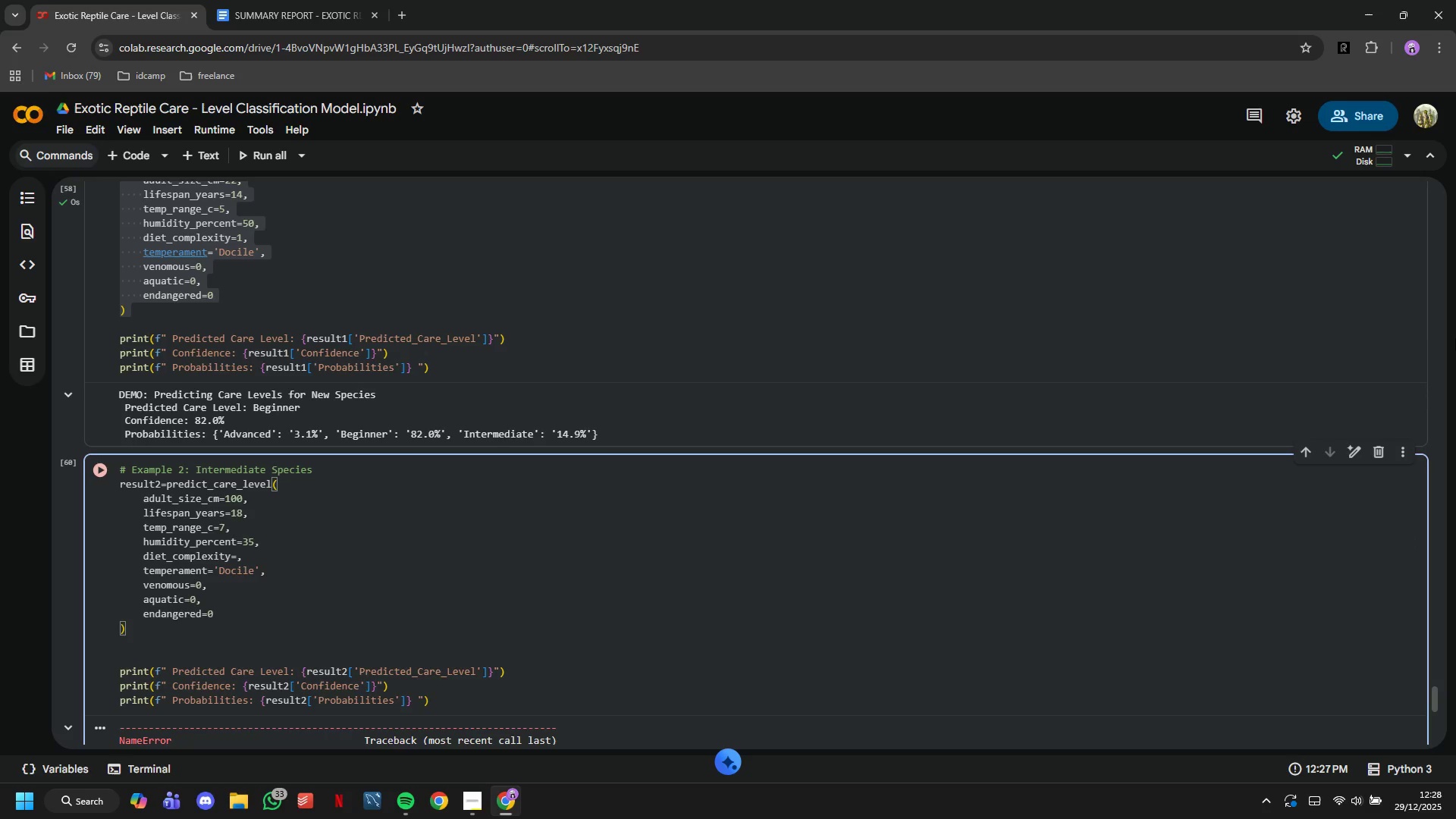 
key(2)
 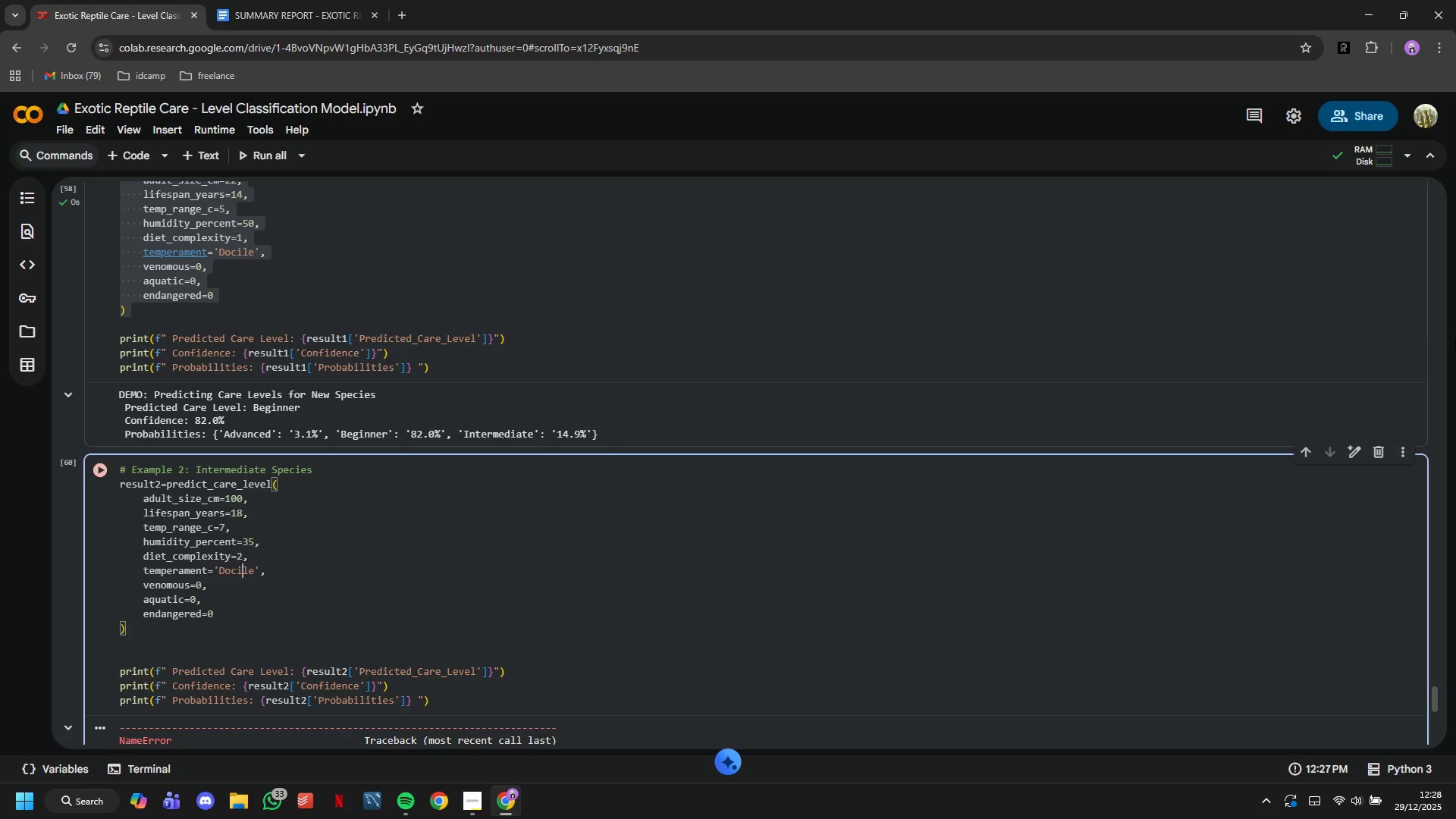 
key(ArrowDown)
 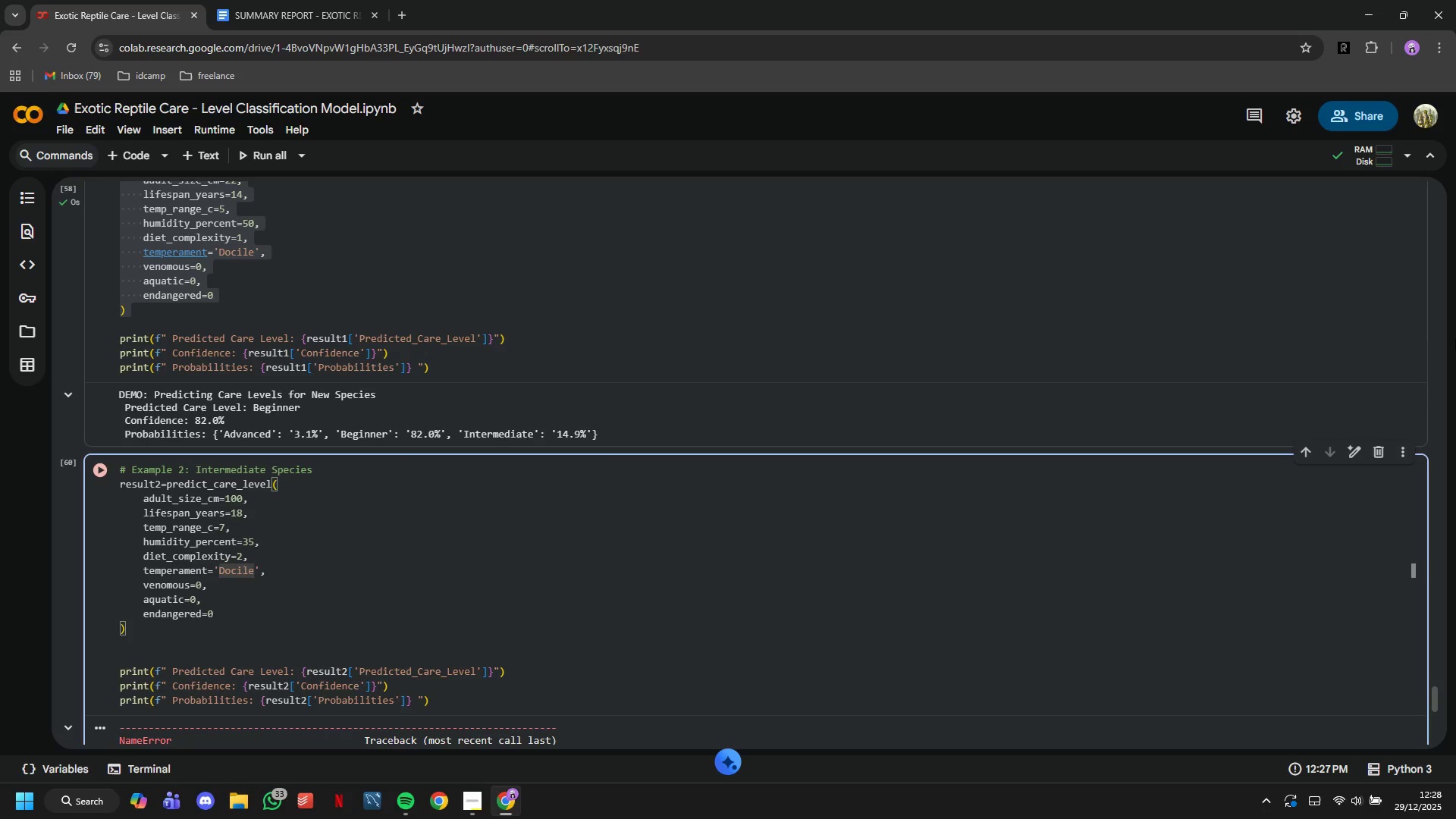 
key(ArrowRight)
 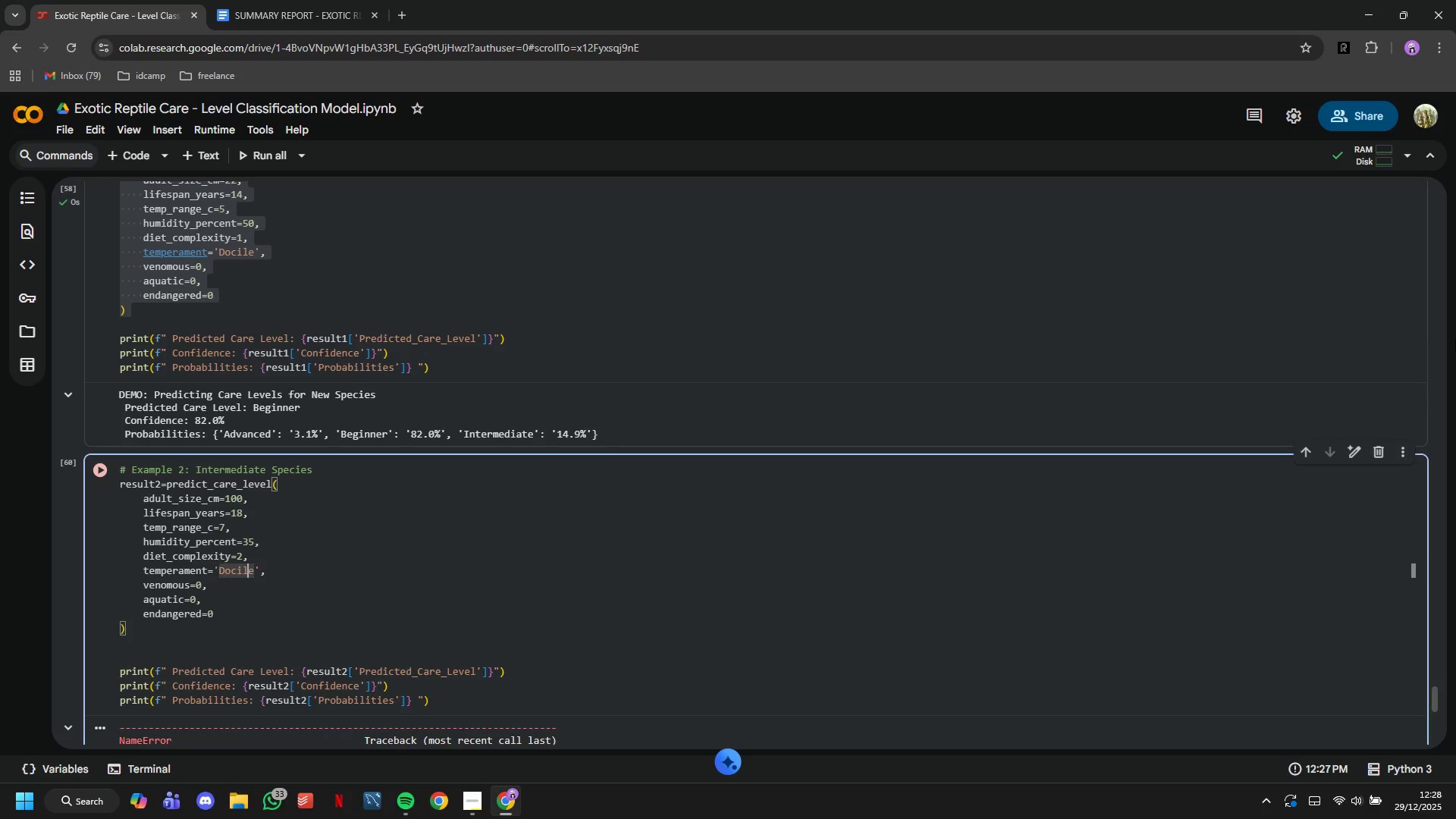 
key(ArrowRight)
 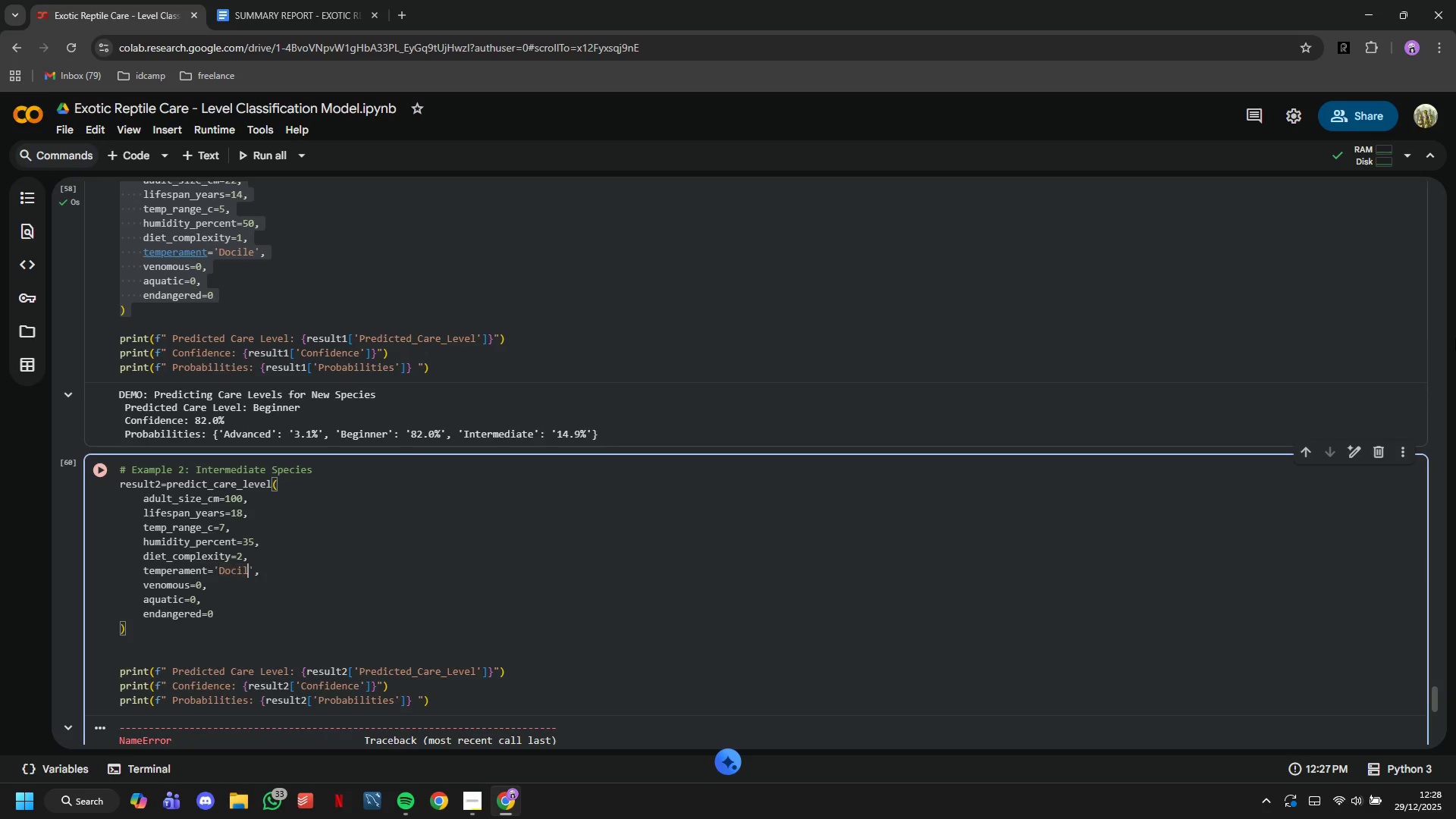 
key(Backspace)
key(Backspace)
key(Backspace)
key(Backspace)
key(Backspace)
key(Backspace)
type(Active)
 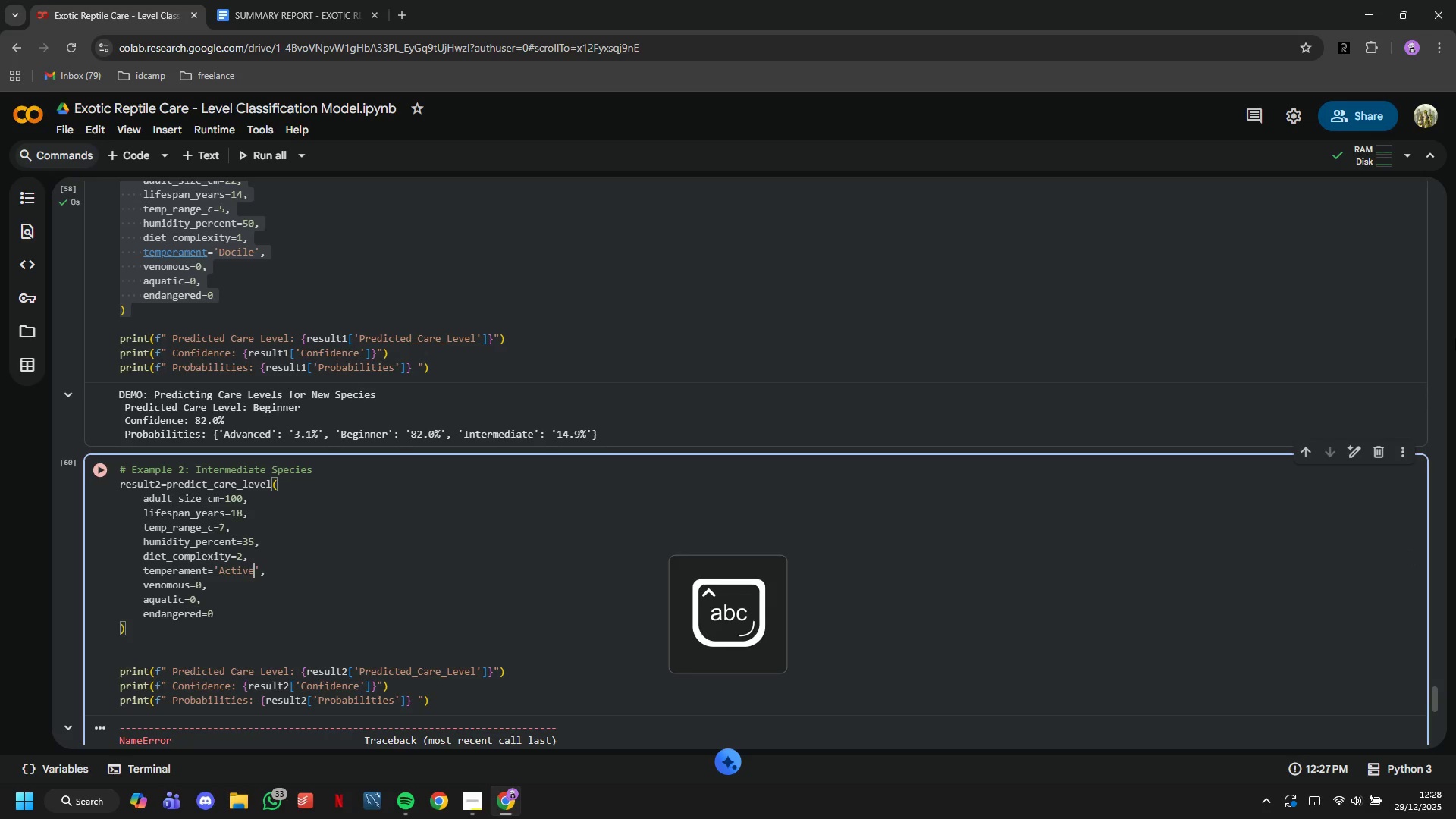 
key(ArrowDown)
 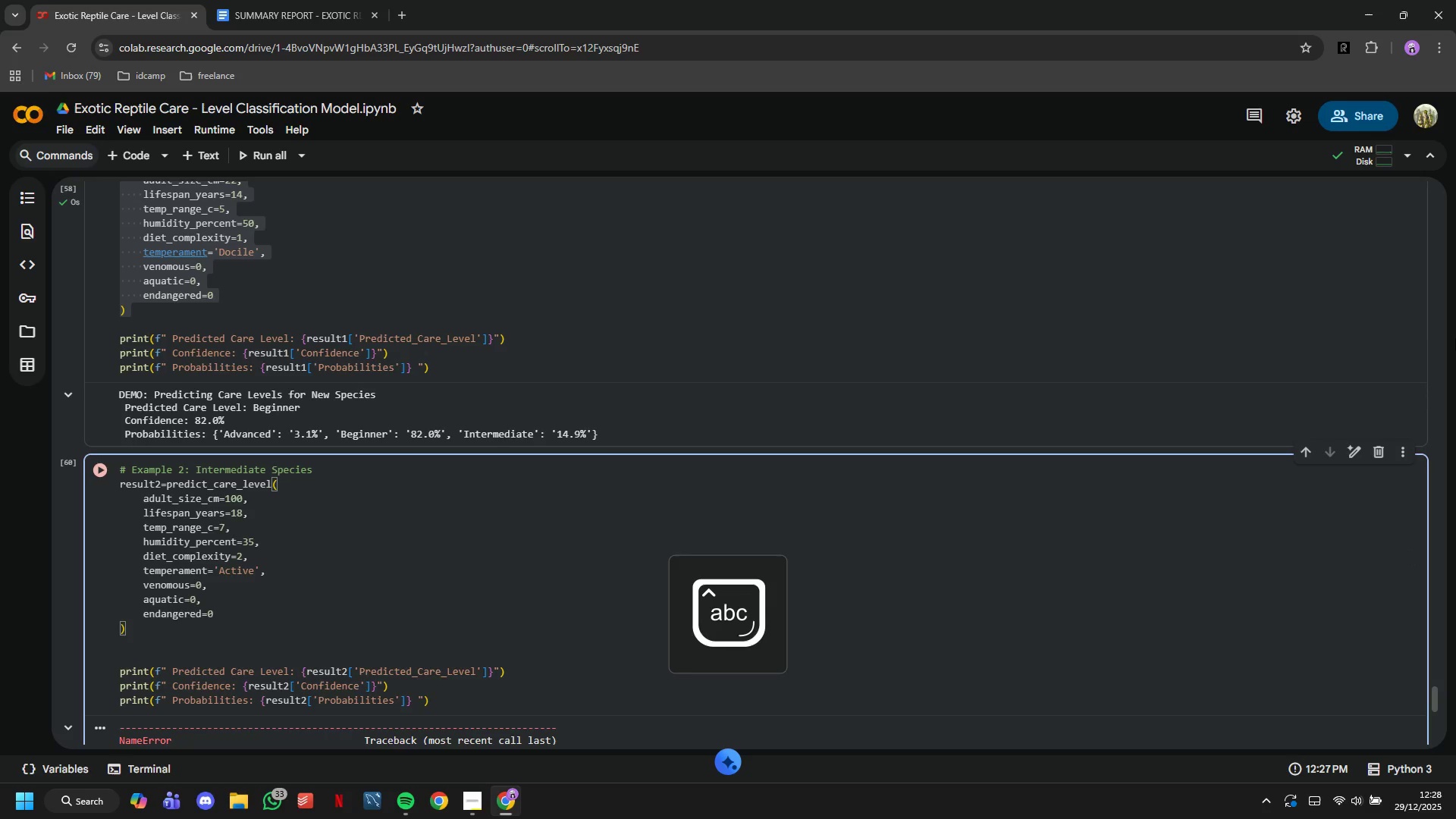 
key(ArrowDown)
 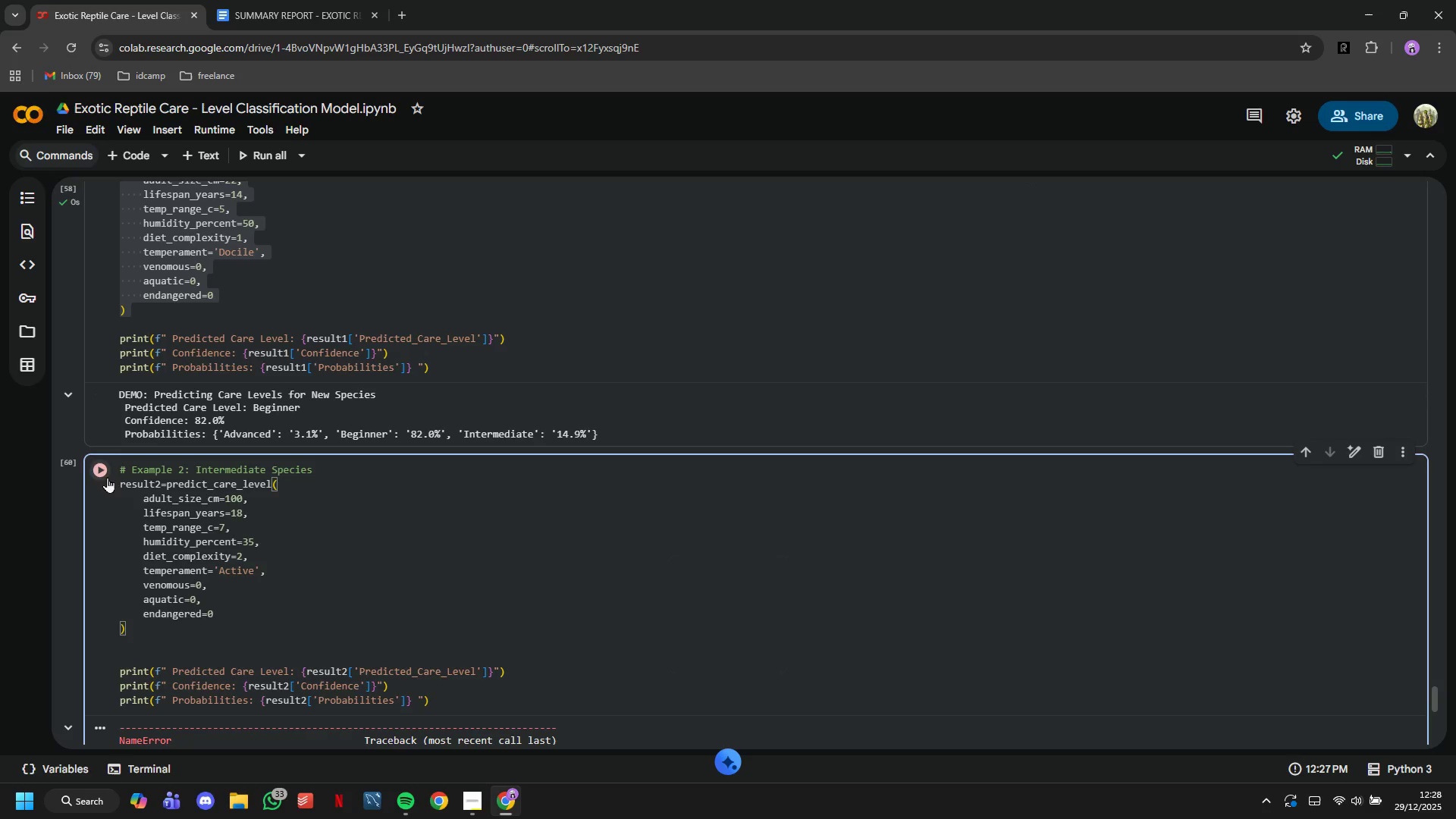 
left_click([105, 465])
 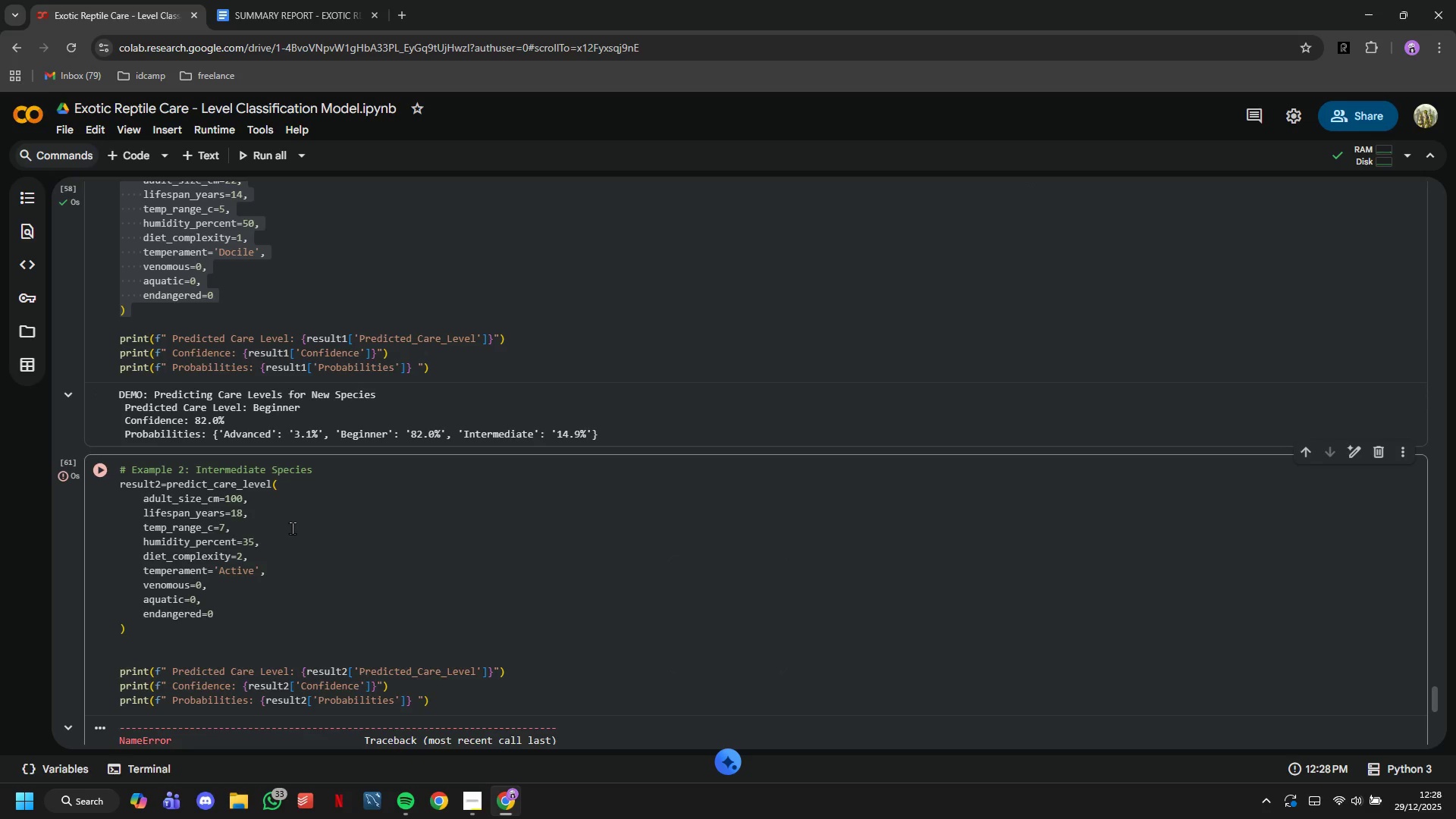 
scroll: coordinate [292, 528], scroll_direction: down, amount: 4.0
 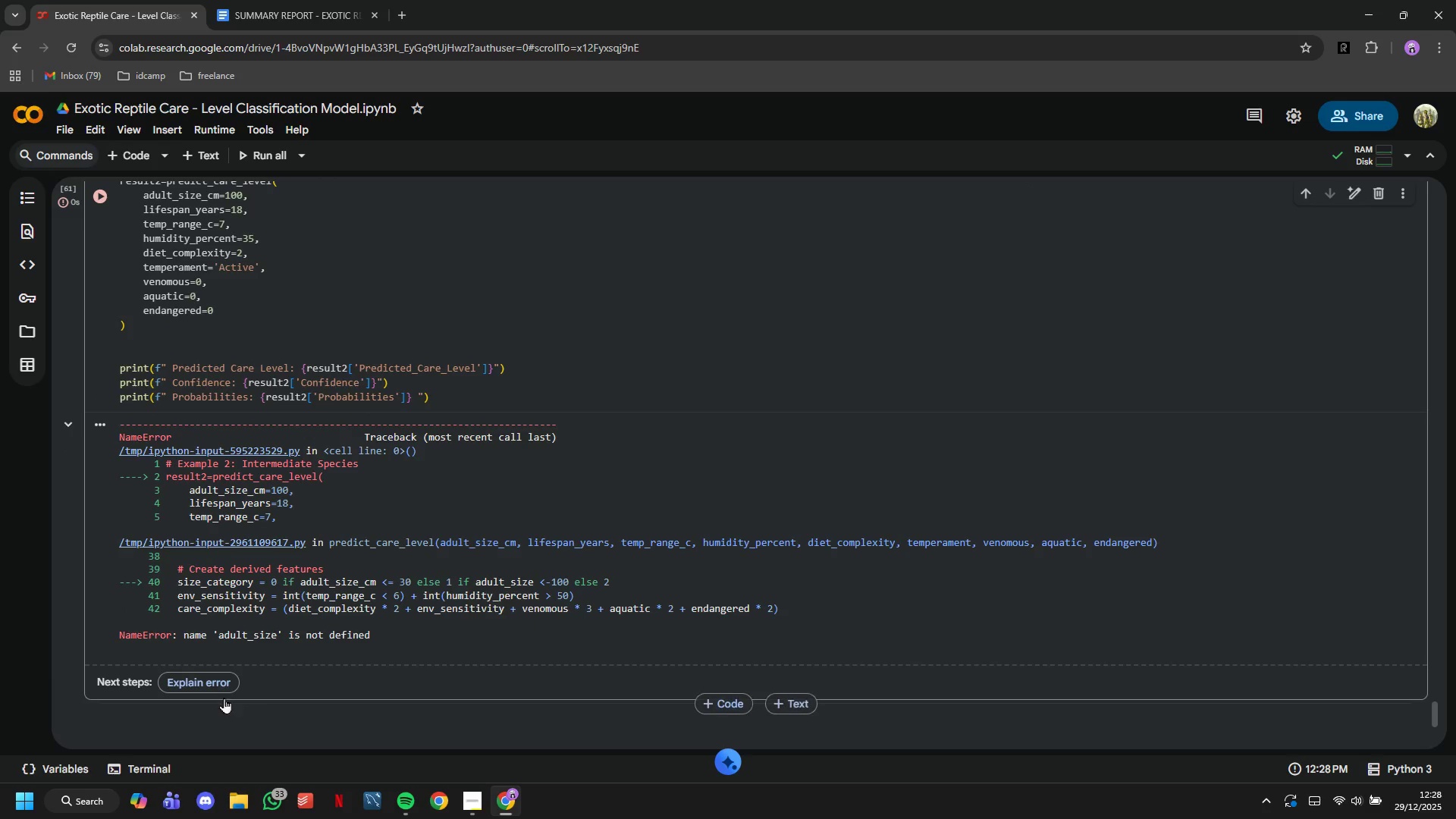 
left_click([212, 690])
 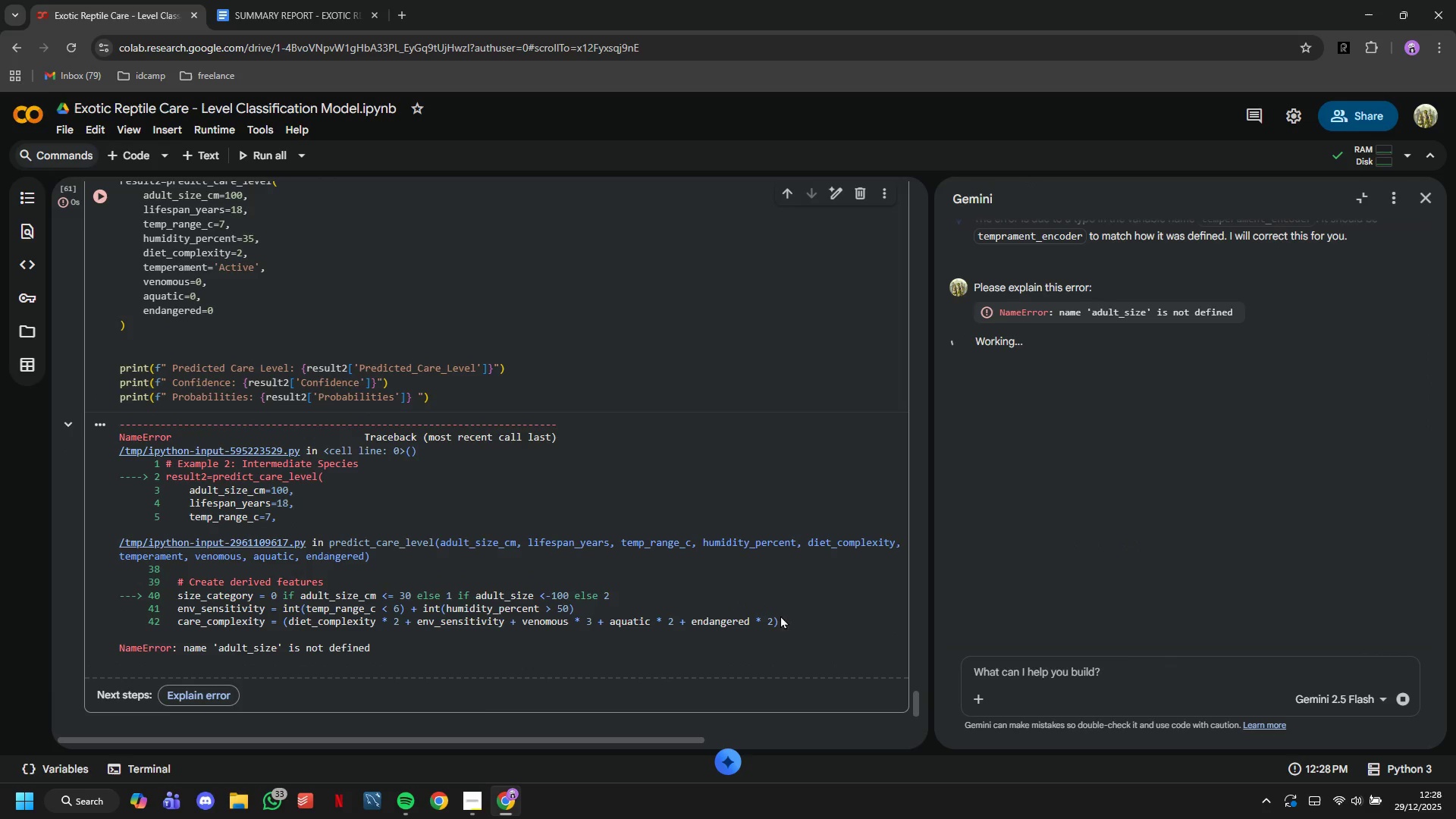 
left_click([467, 813])